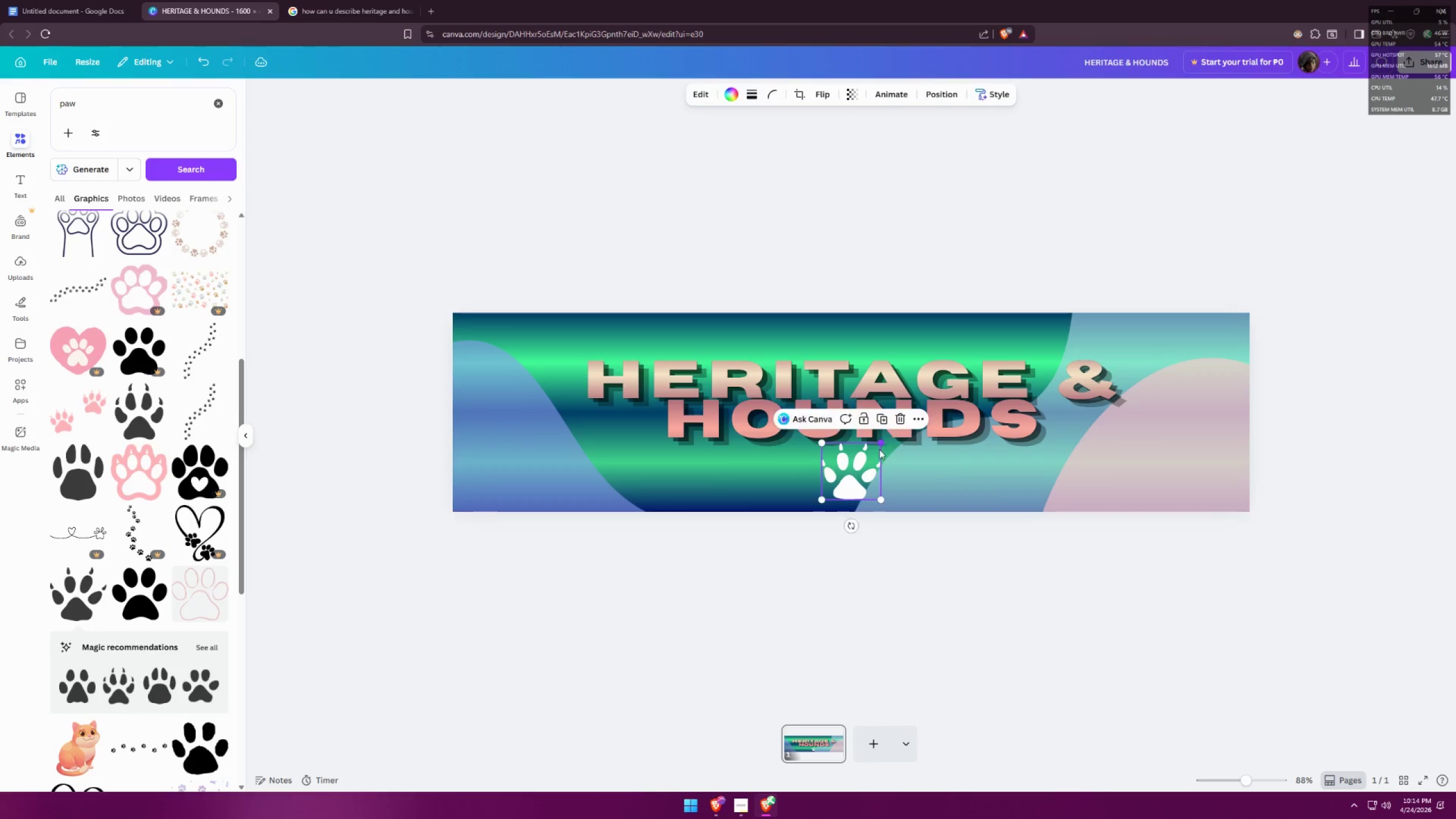 
key(Alt+AltLeft)
 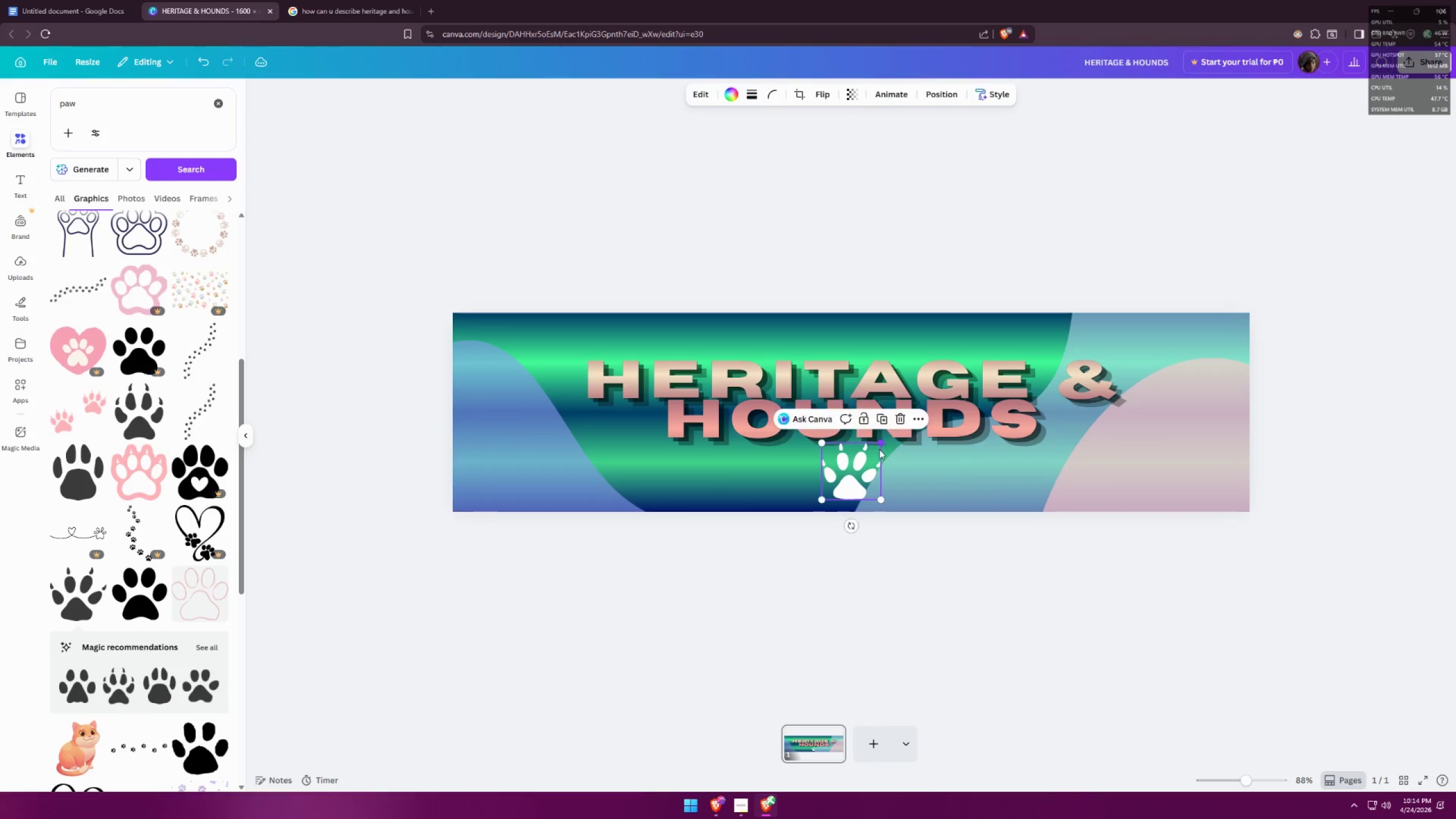 
key(Alt+AltLeft)
 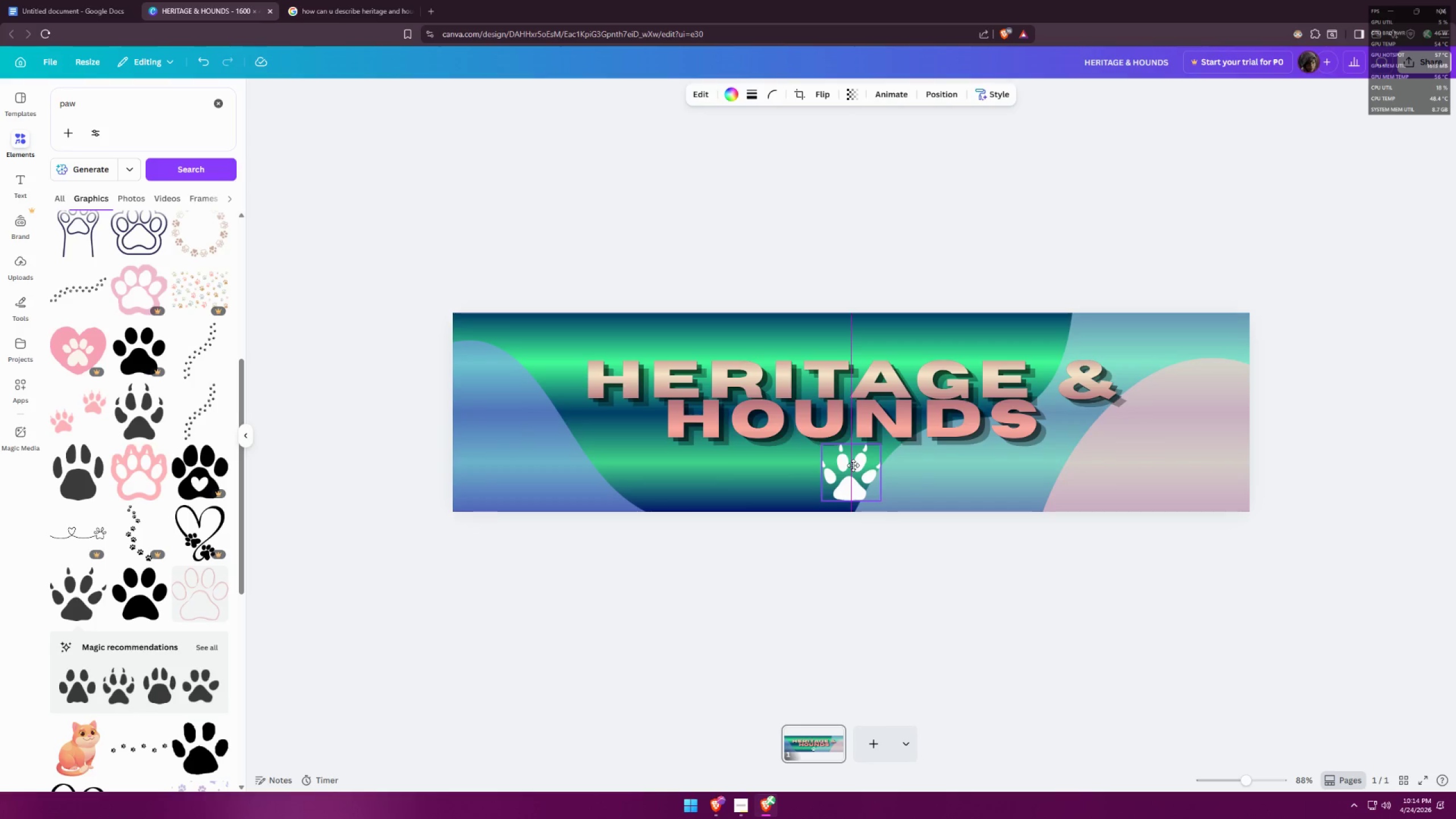 
double_click([908, 560])
 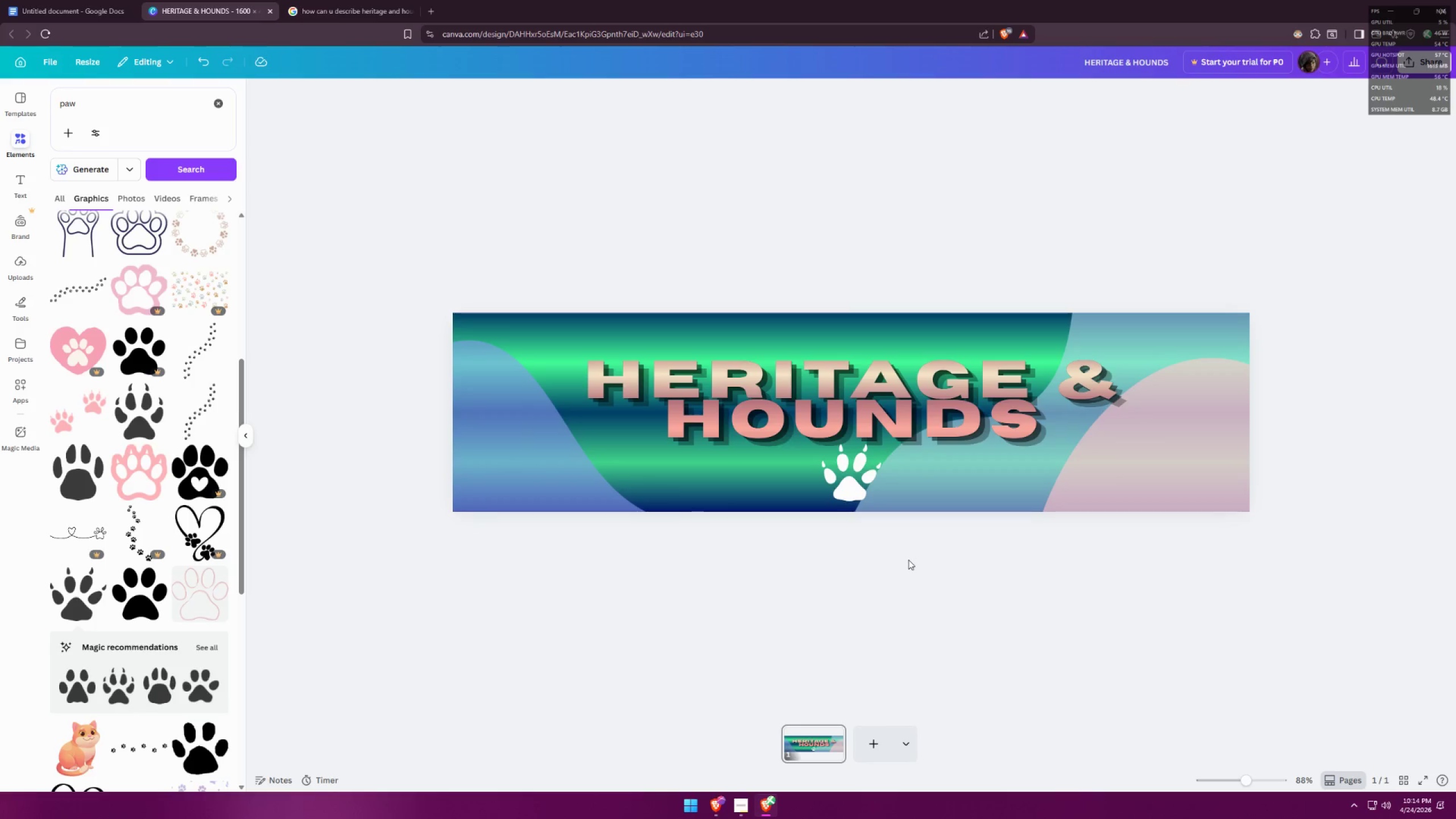 
hold_key(key=ControlLeft, duration=1.52)
scroll: coordinate [909, 553], scroll_direction: down, amount: 7.0
 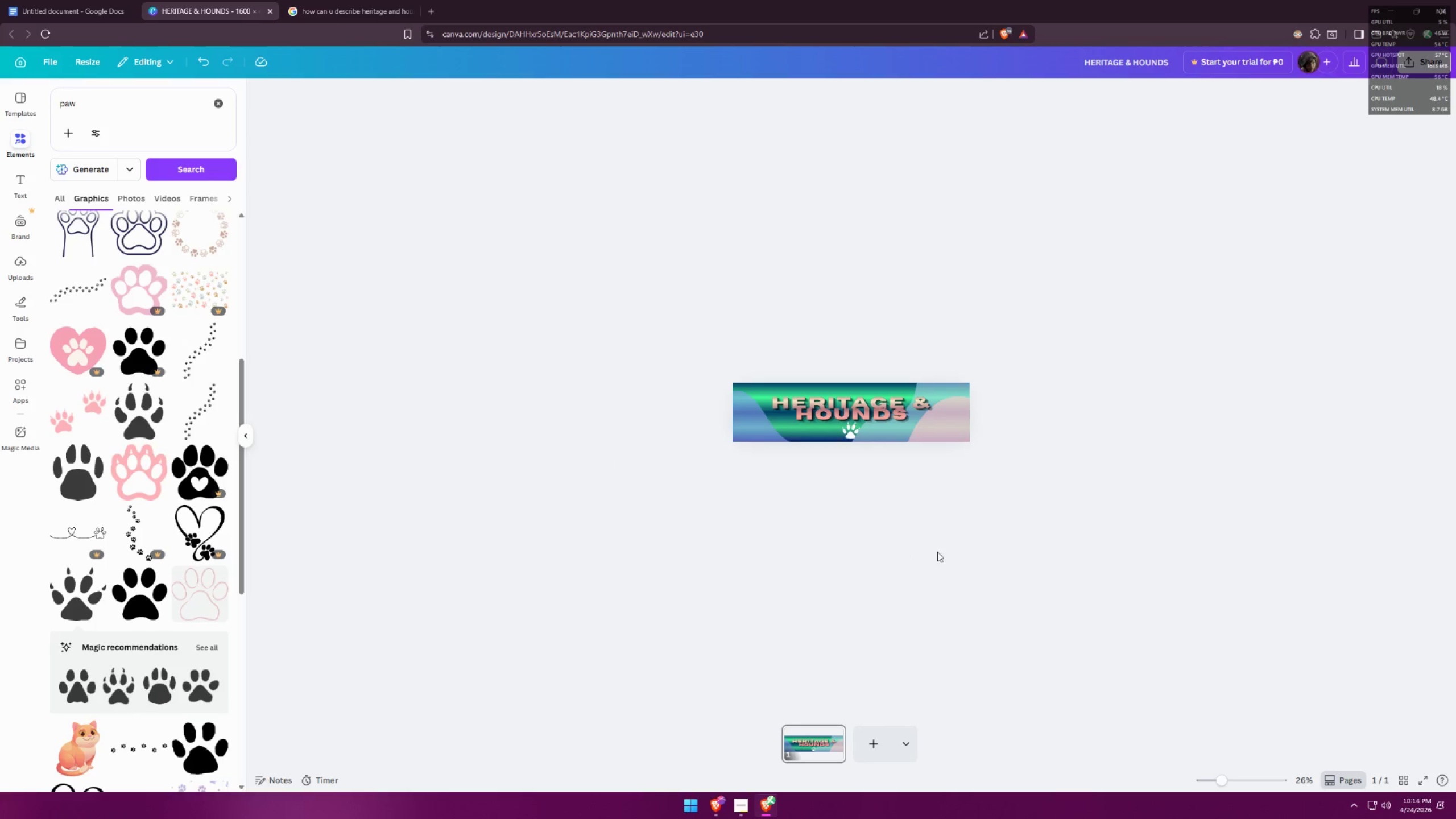 
key(Control+ControlLeft)
 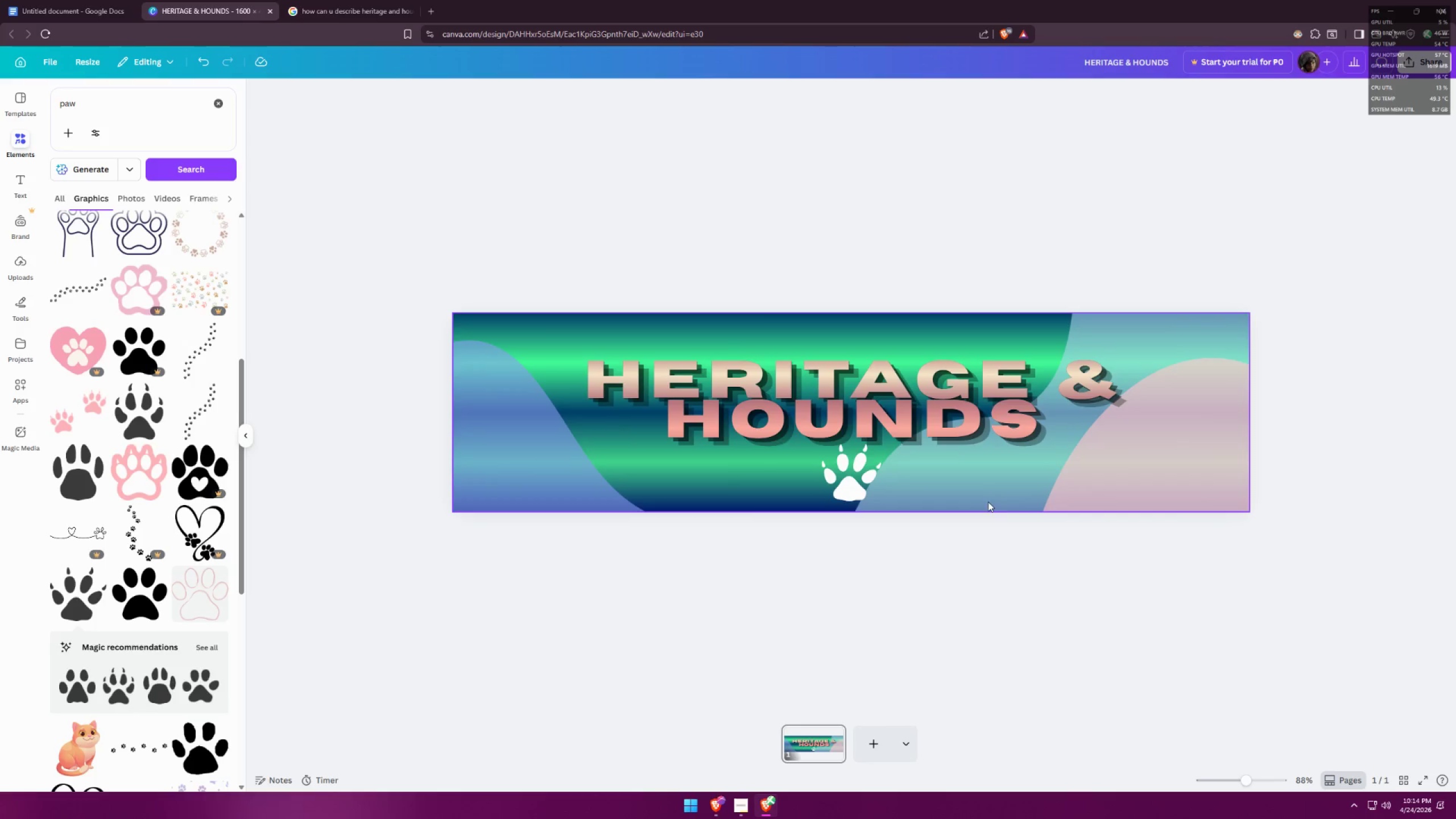 
key(Control+ControlLeft)
 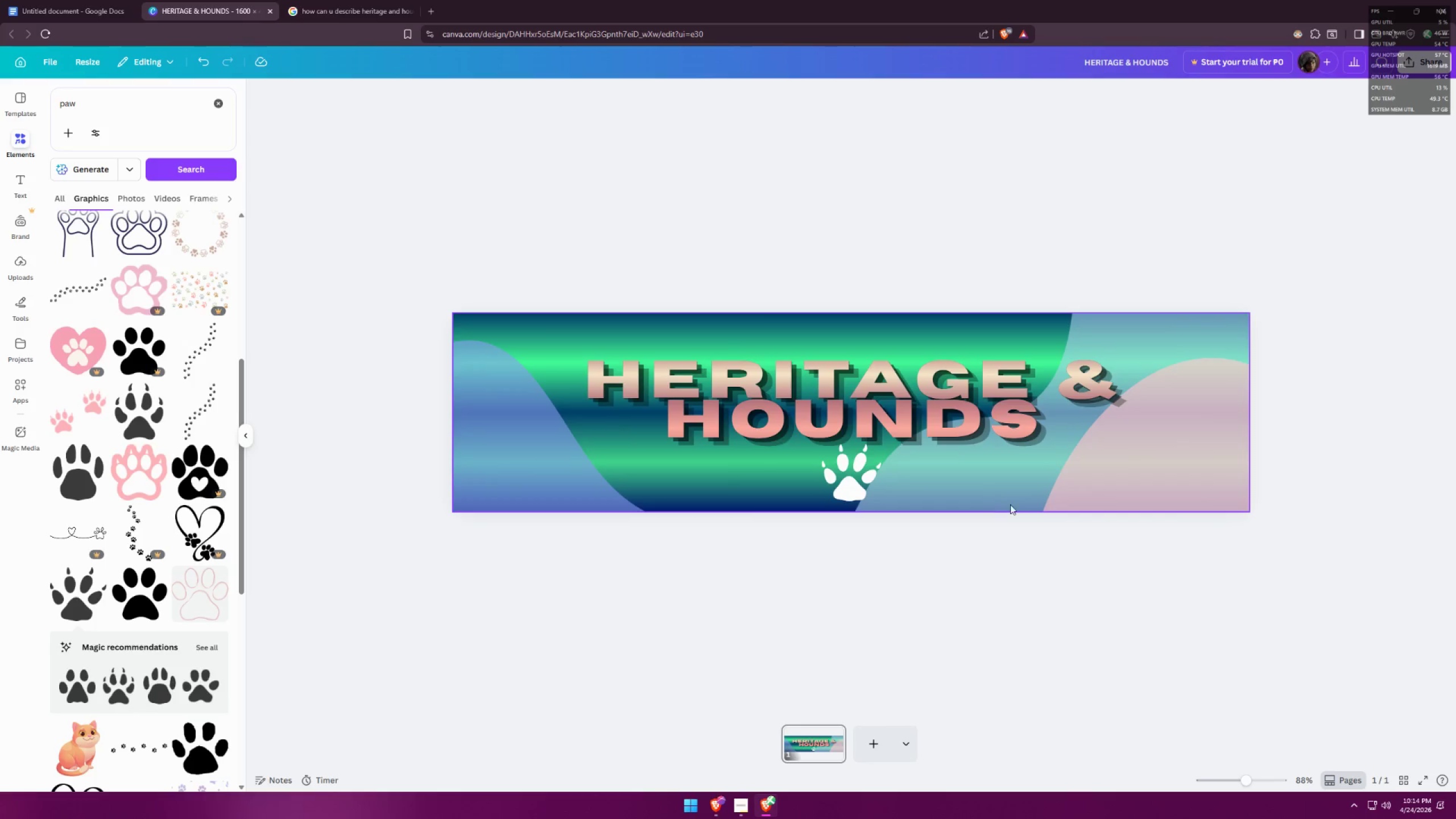 
key(Control+ControlLeft)
 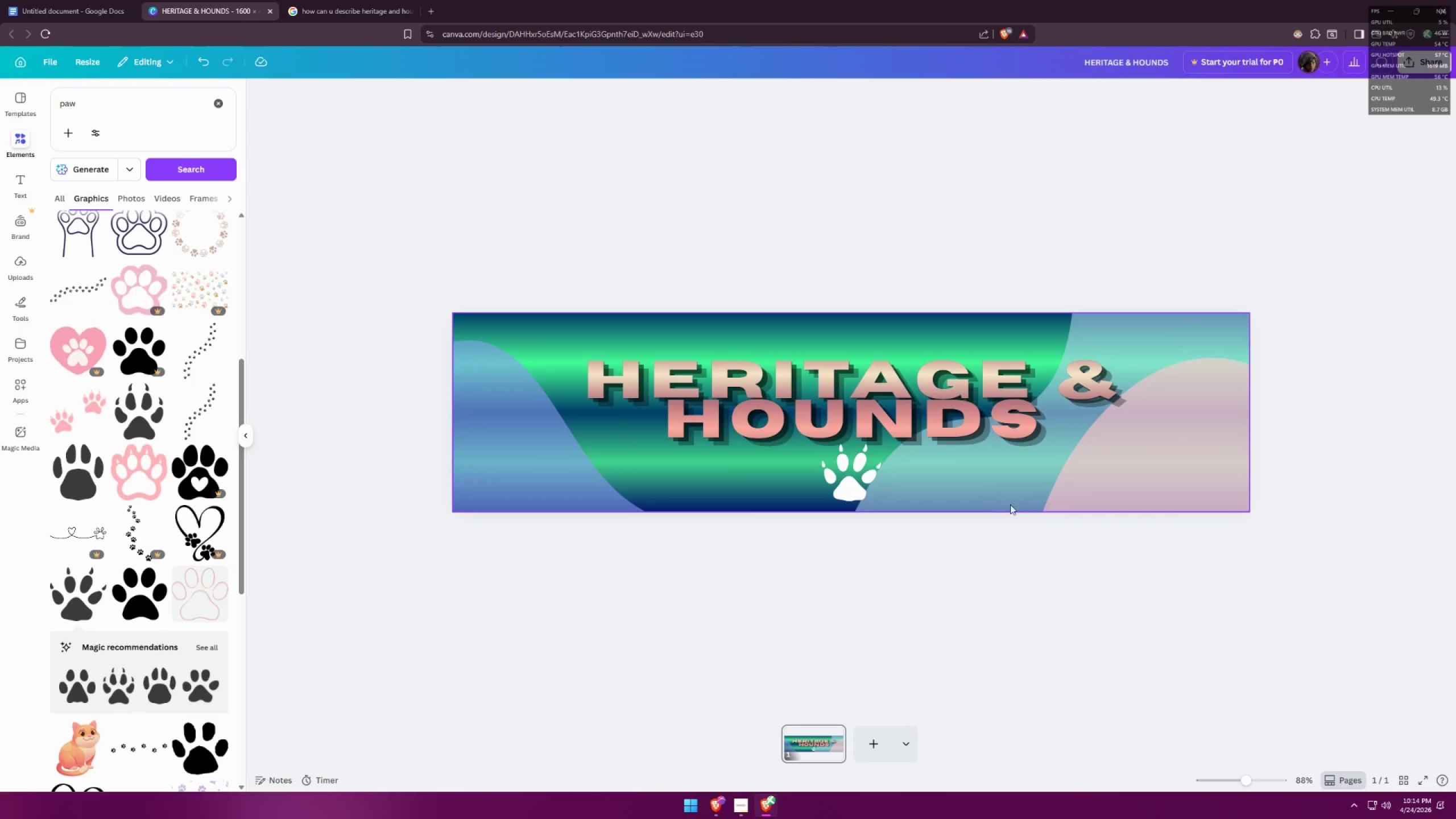 
key(Control+ControlLeft)
 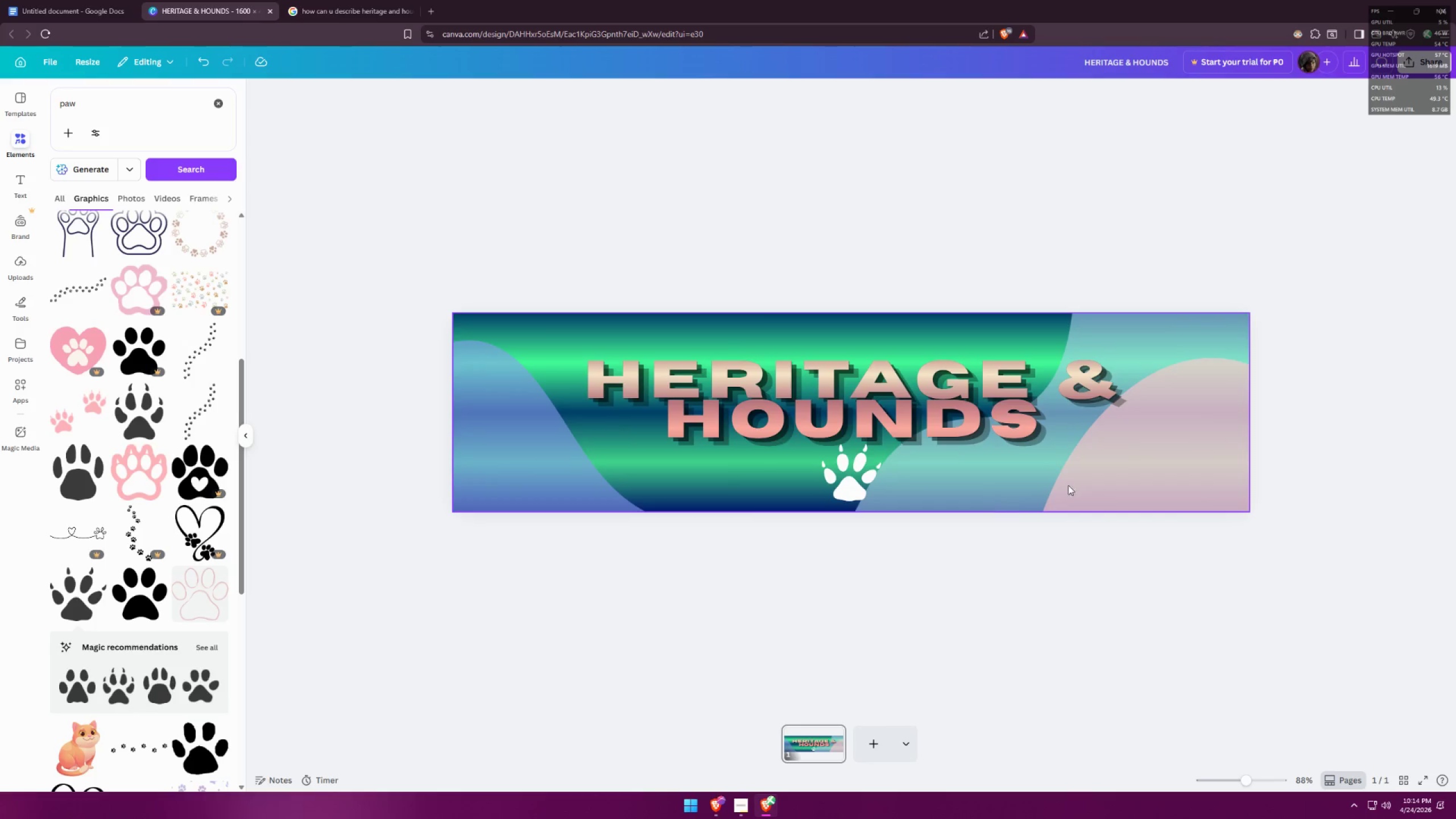 
key(Control+ControlLeft)
 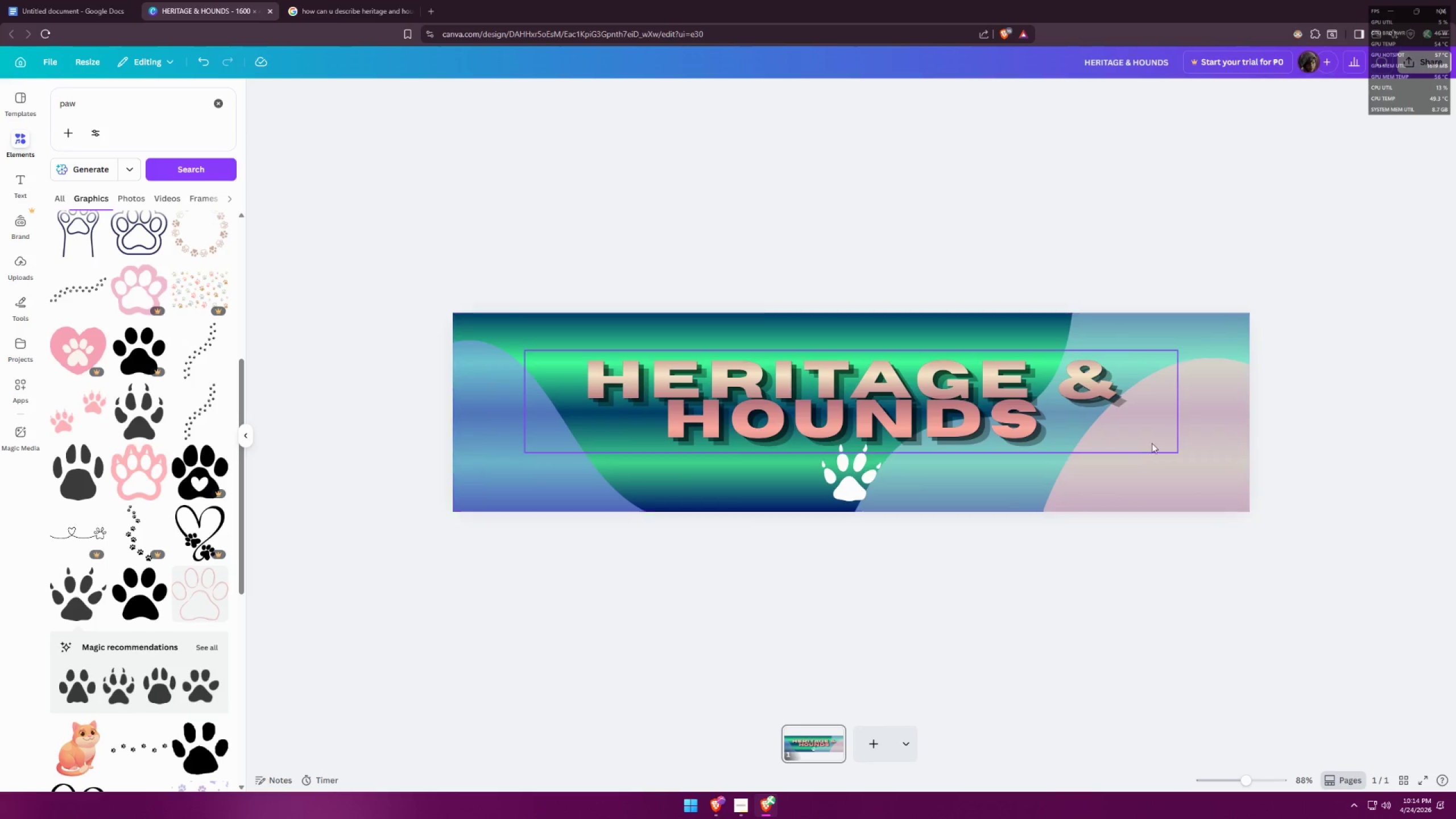 
left_click([1178, 442])
 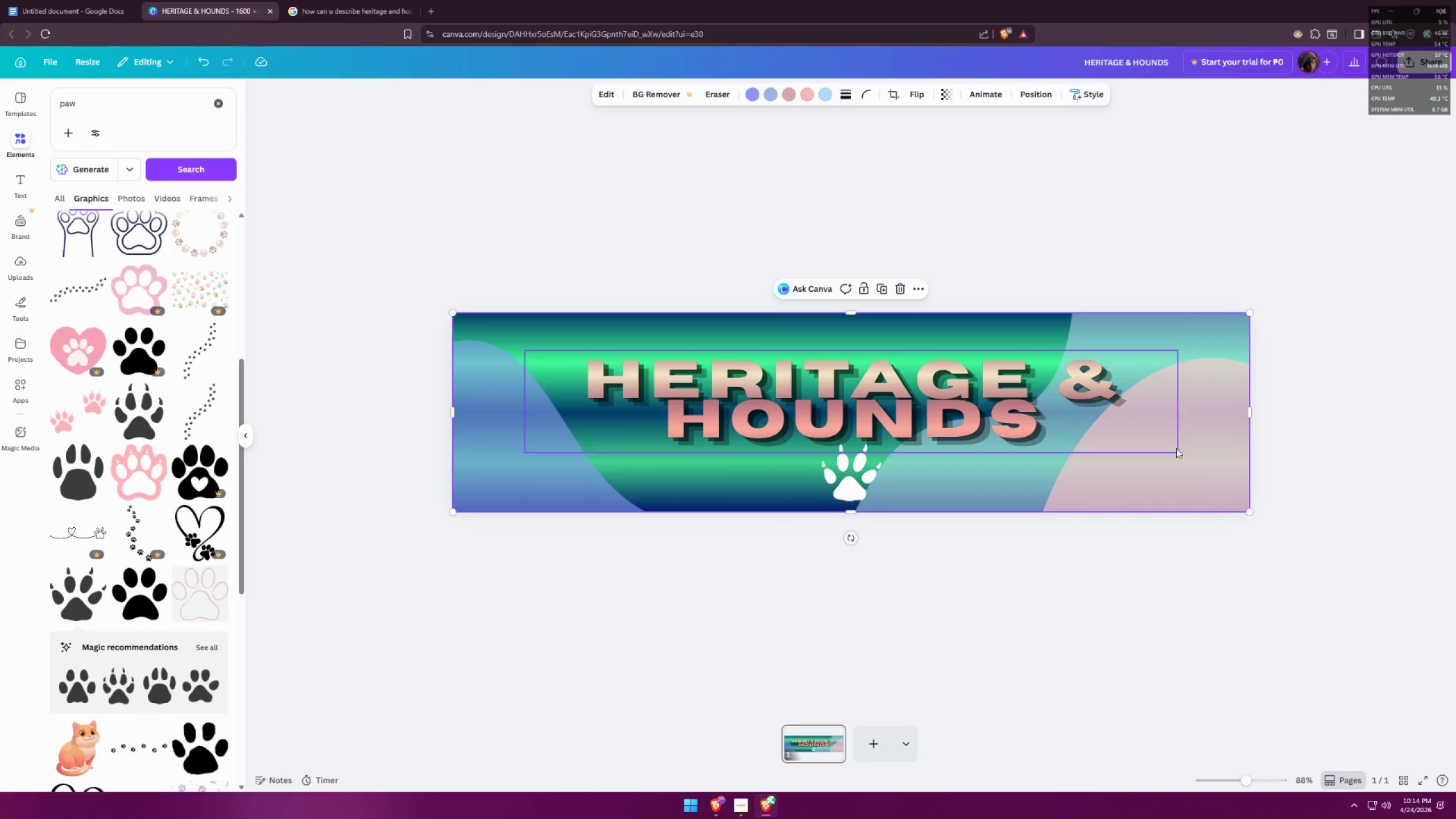 
scroll: coordinate [988, 502], scroll_direction: up, amount: 7.0
 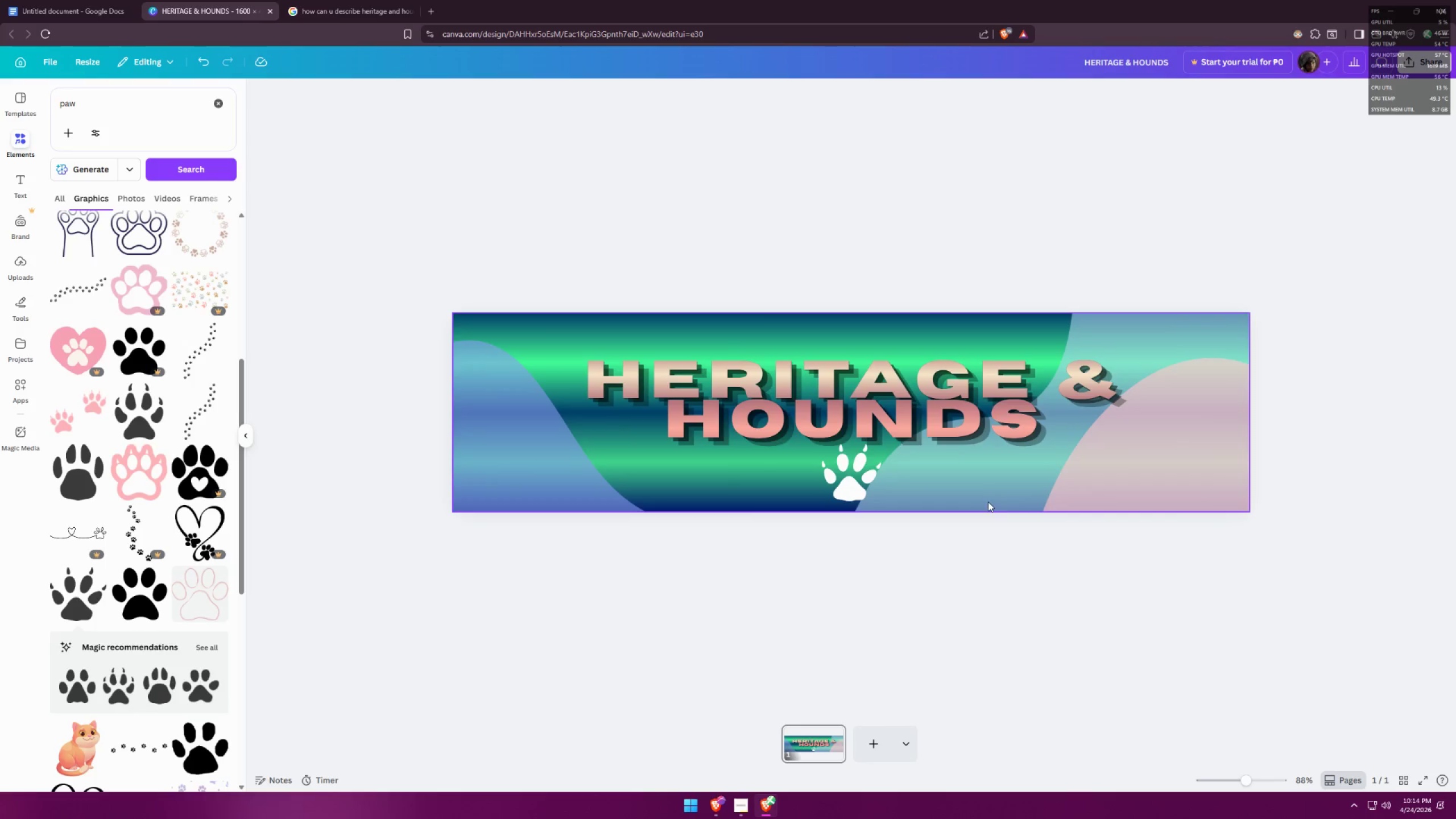 
key(Control+X)
 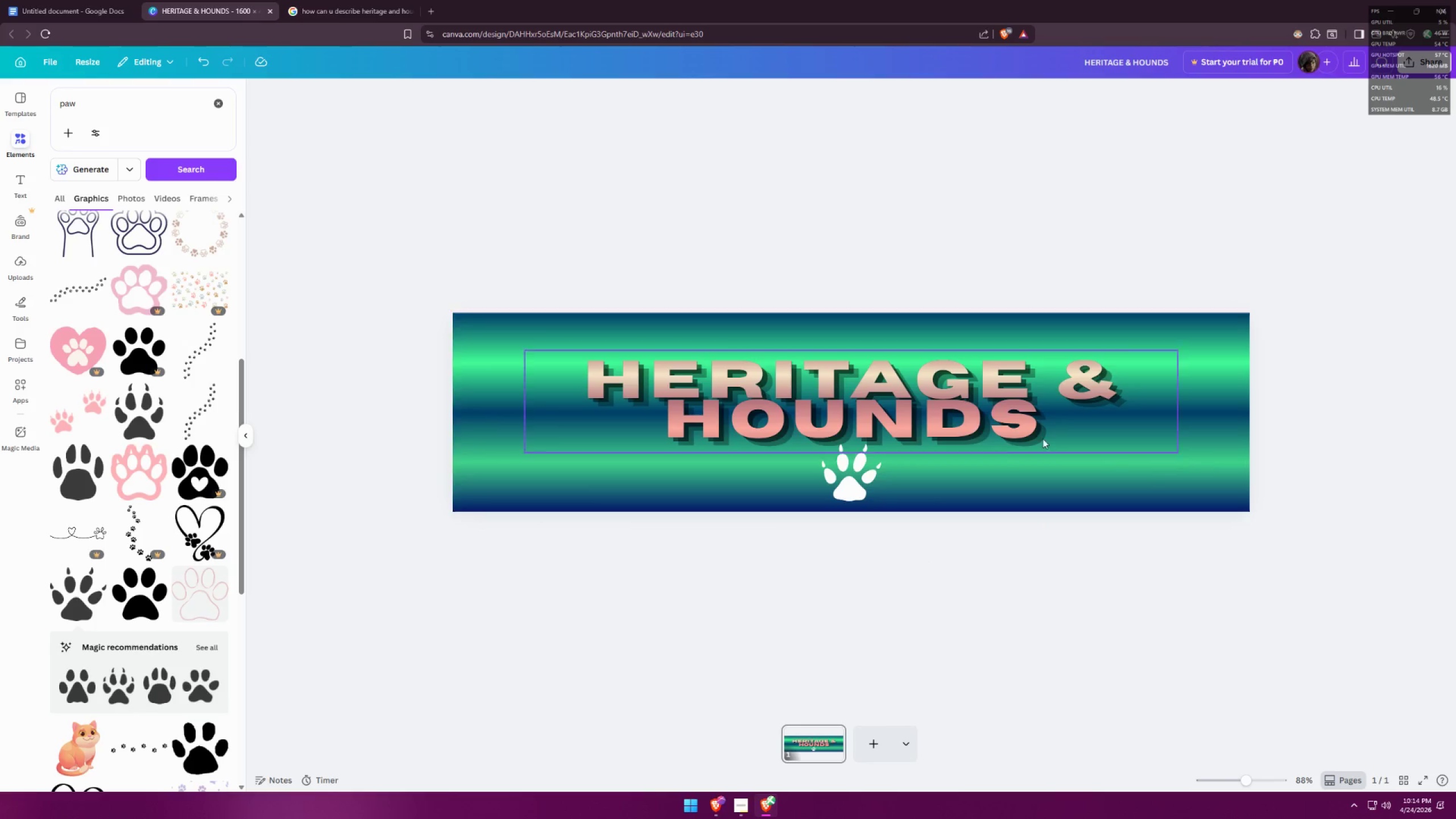 
scroll: coordinate [1012, 516], scroll_direction: down, amount: 7.0
 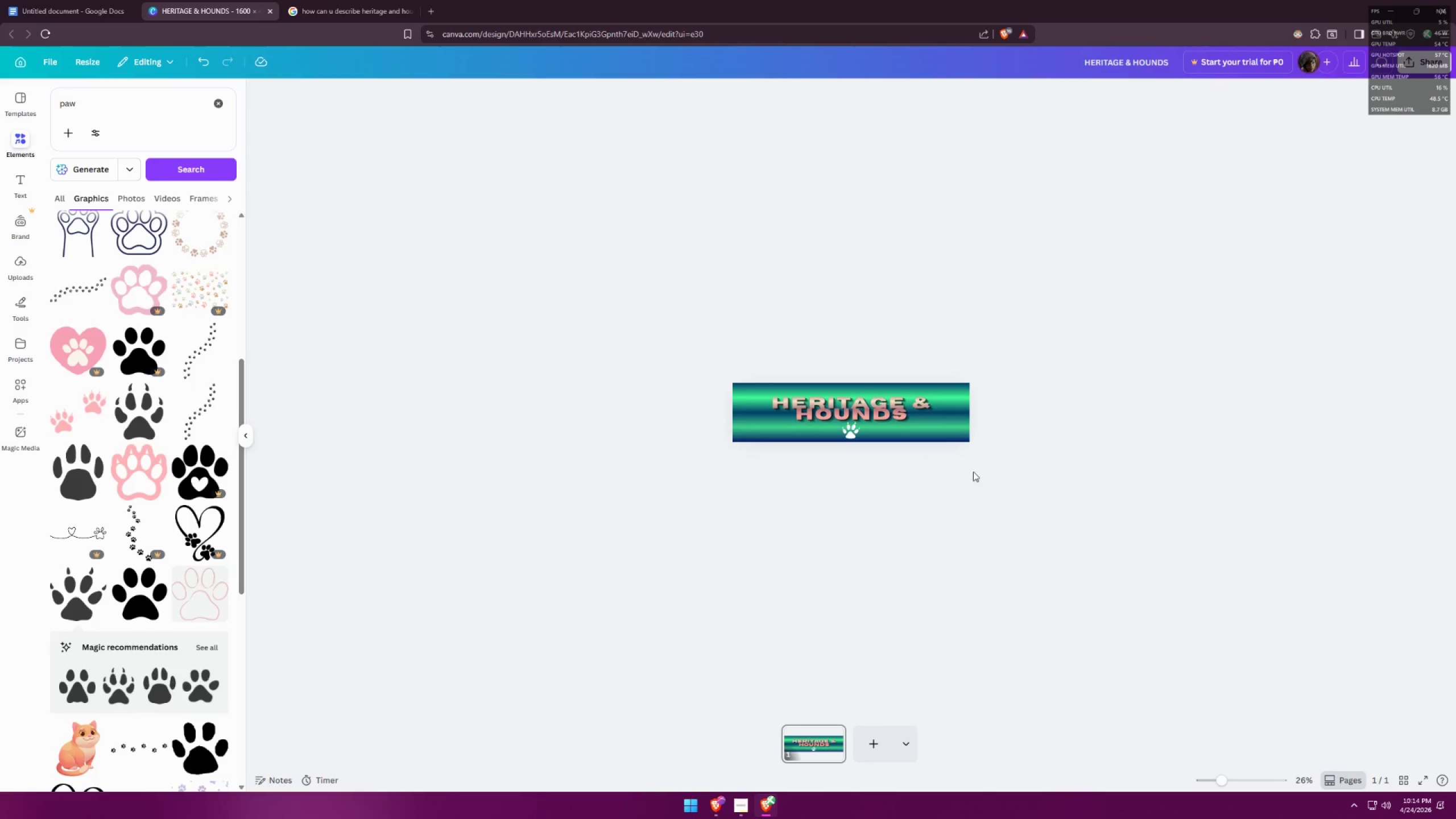 
scroll: coordinate [930, 437], scroll_direction: up, amount: 8.0
 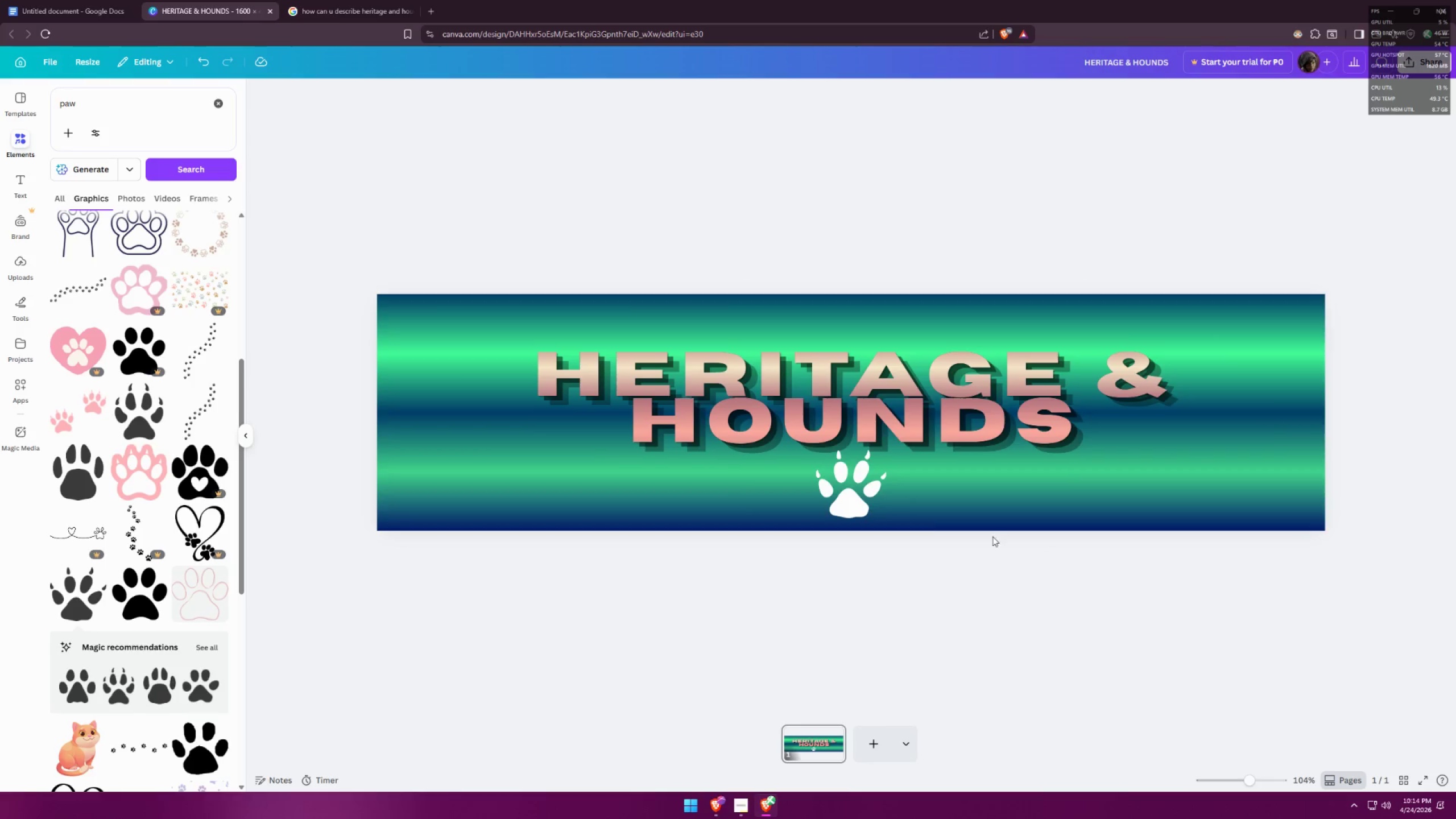 
left_click([864, 481])
 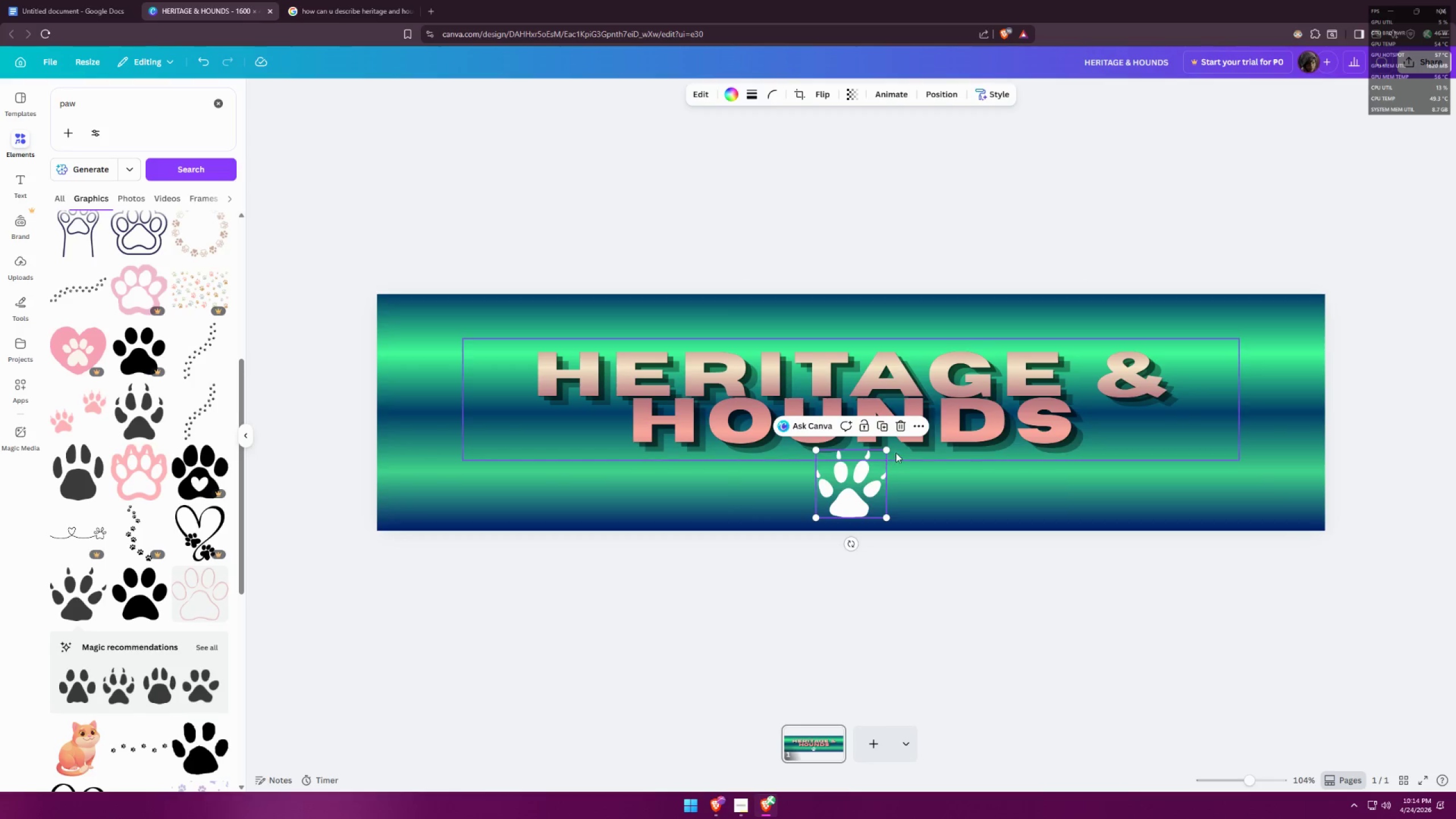 
hold_key(key=AltLeft, duration=1.02)
left_click_drag(start_coordinate=[886, 449], to_coordinate=[880, 454])
 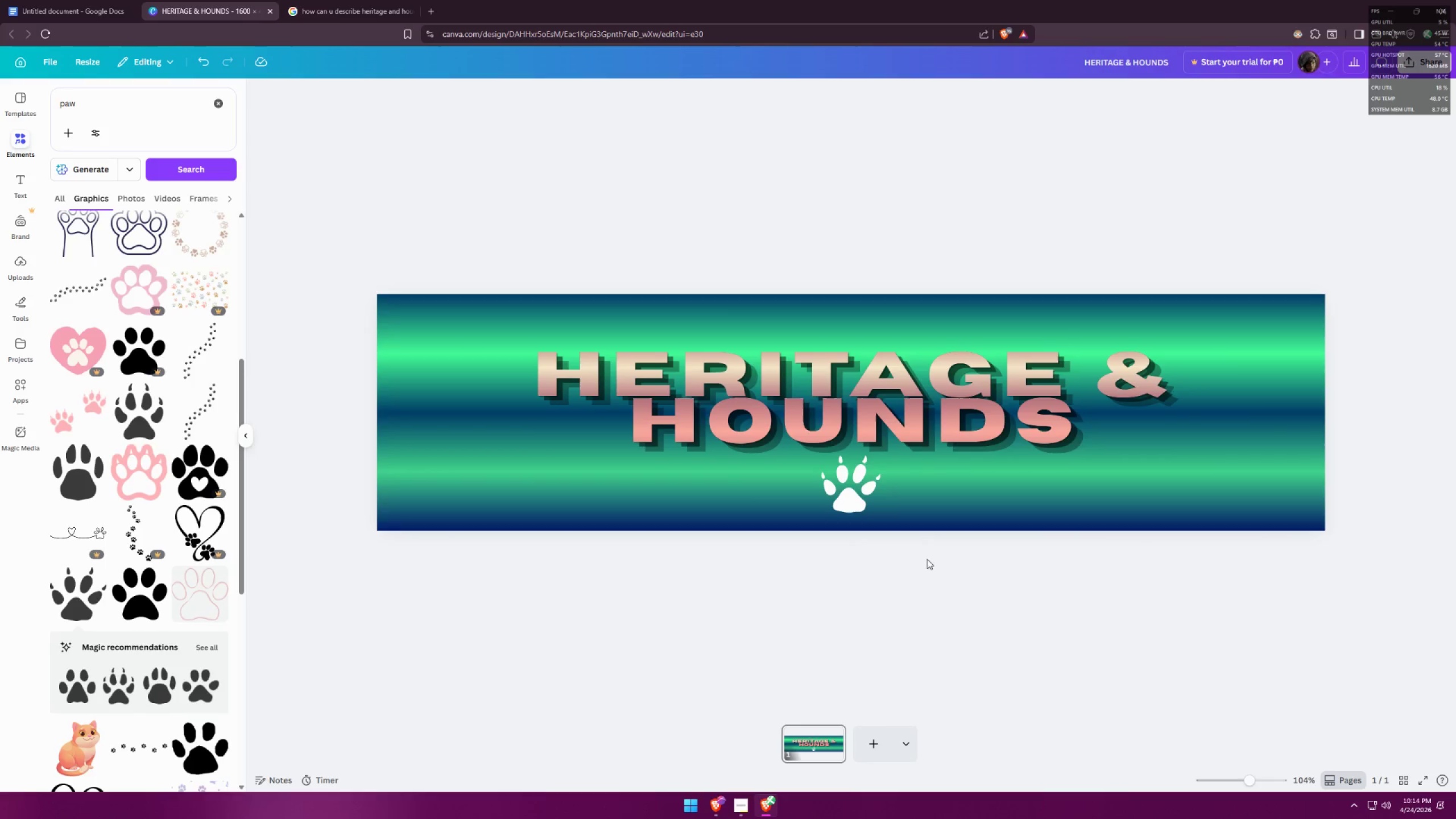 
hold_key(key=ControlLeft, duration=1.53)
scroll: coordinate [945, 515], scroll_direction: down, amount: 8.0
 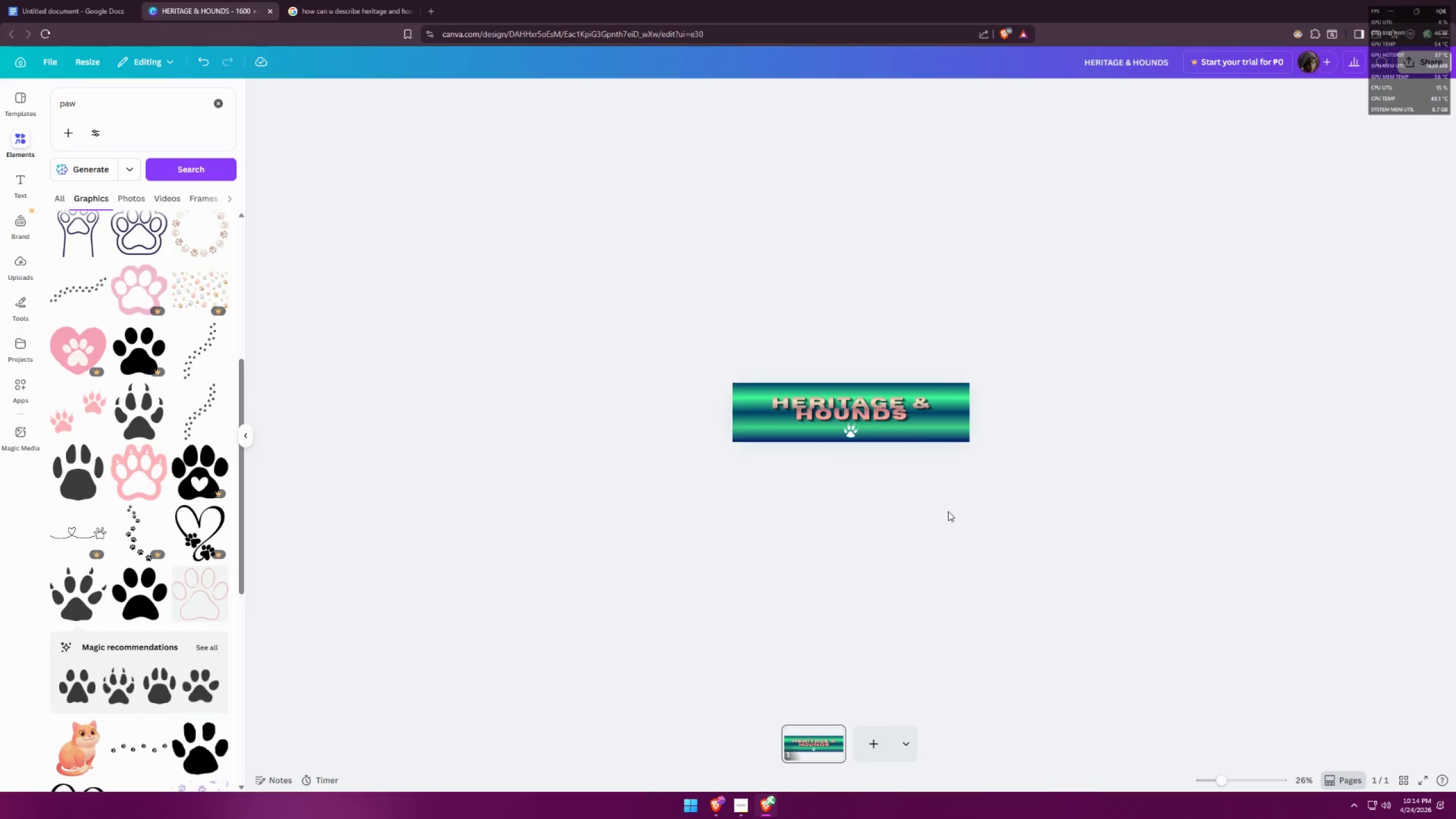 
hold_key(key=ControlLeft, duration=0.68)
 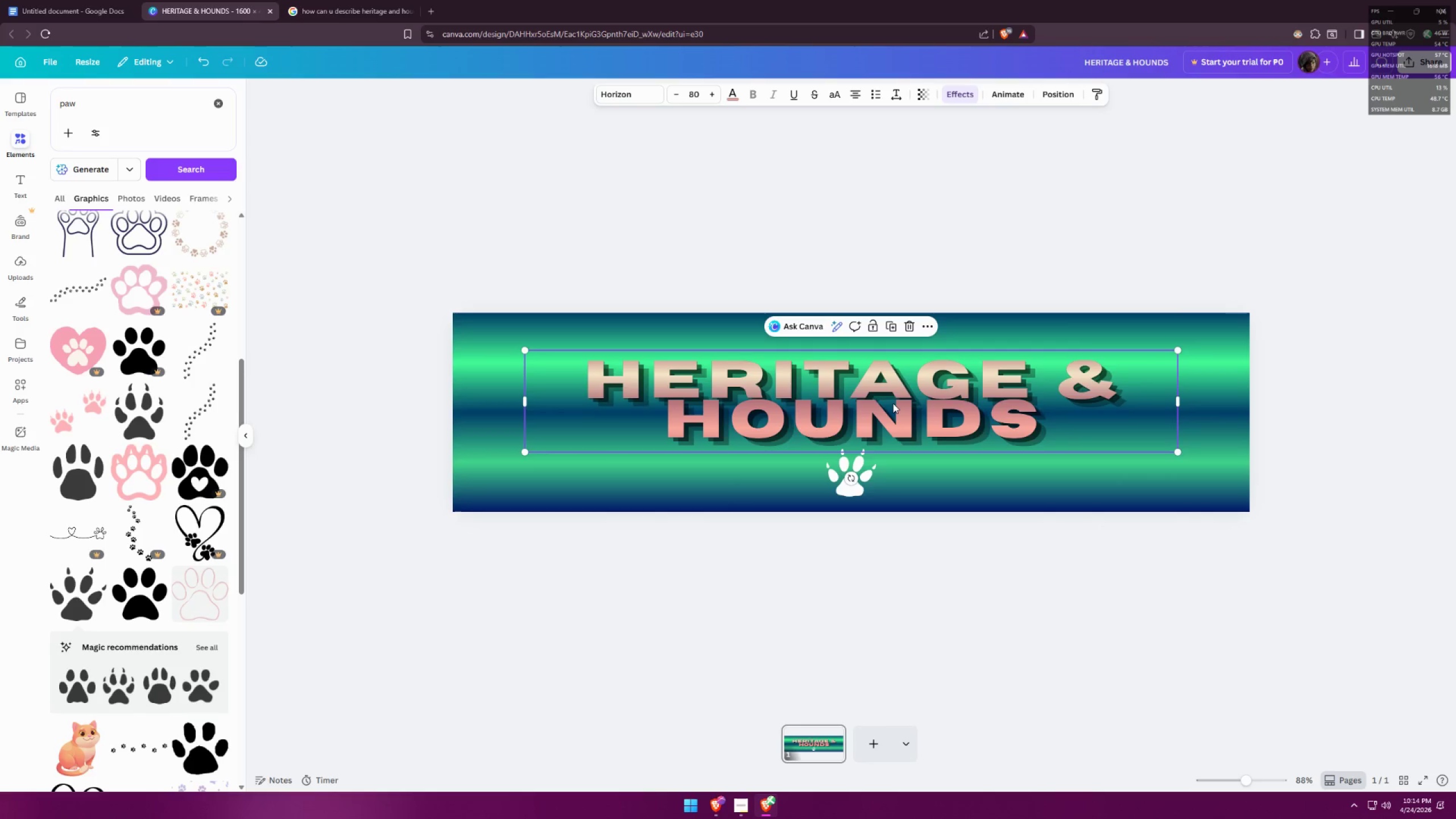 
scroll: coordinate [915, 428], scroll_direction: up, amount: 4.0
 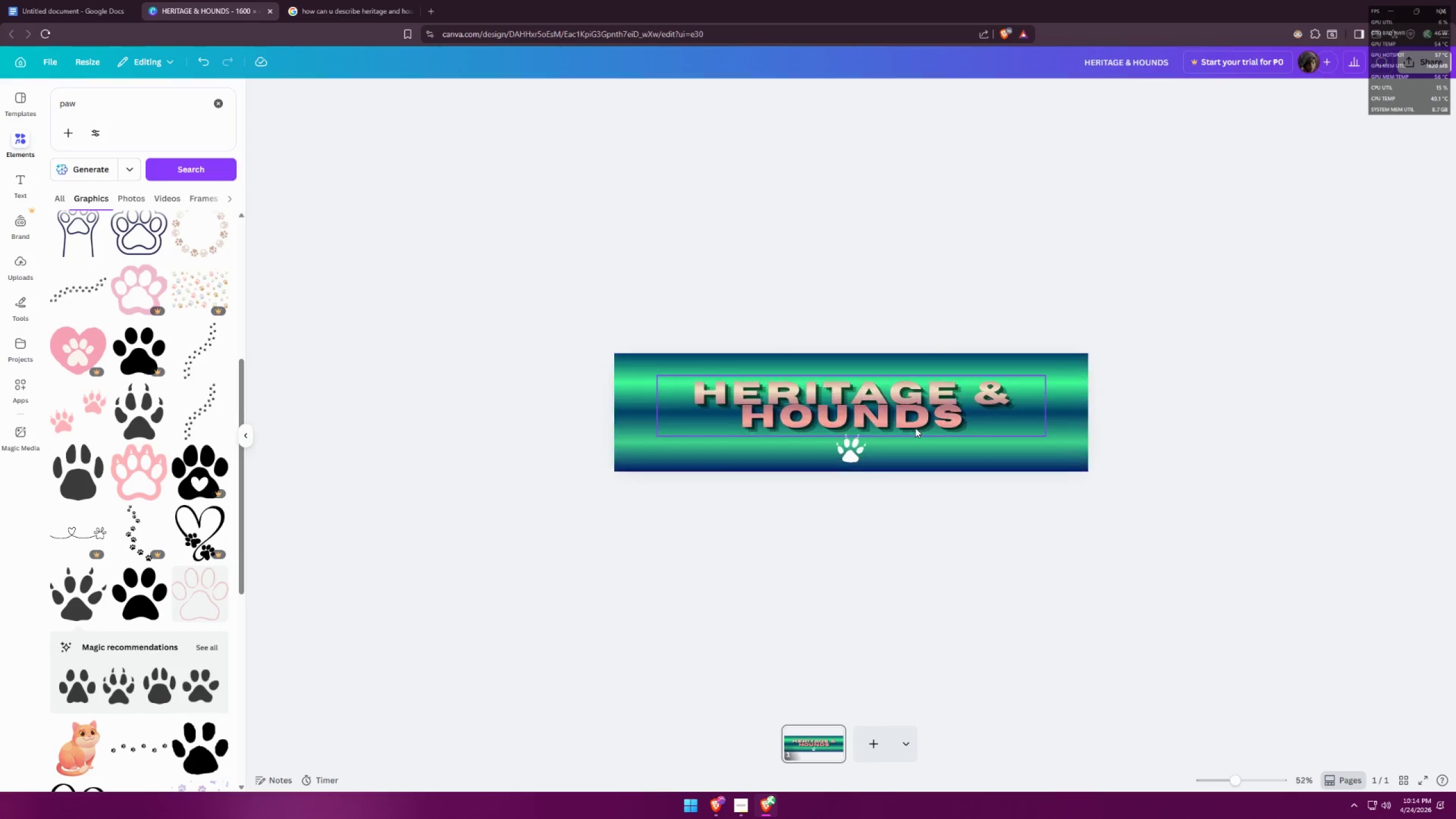 
left_click([893, 403])
 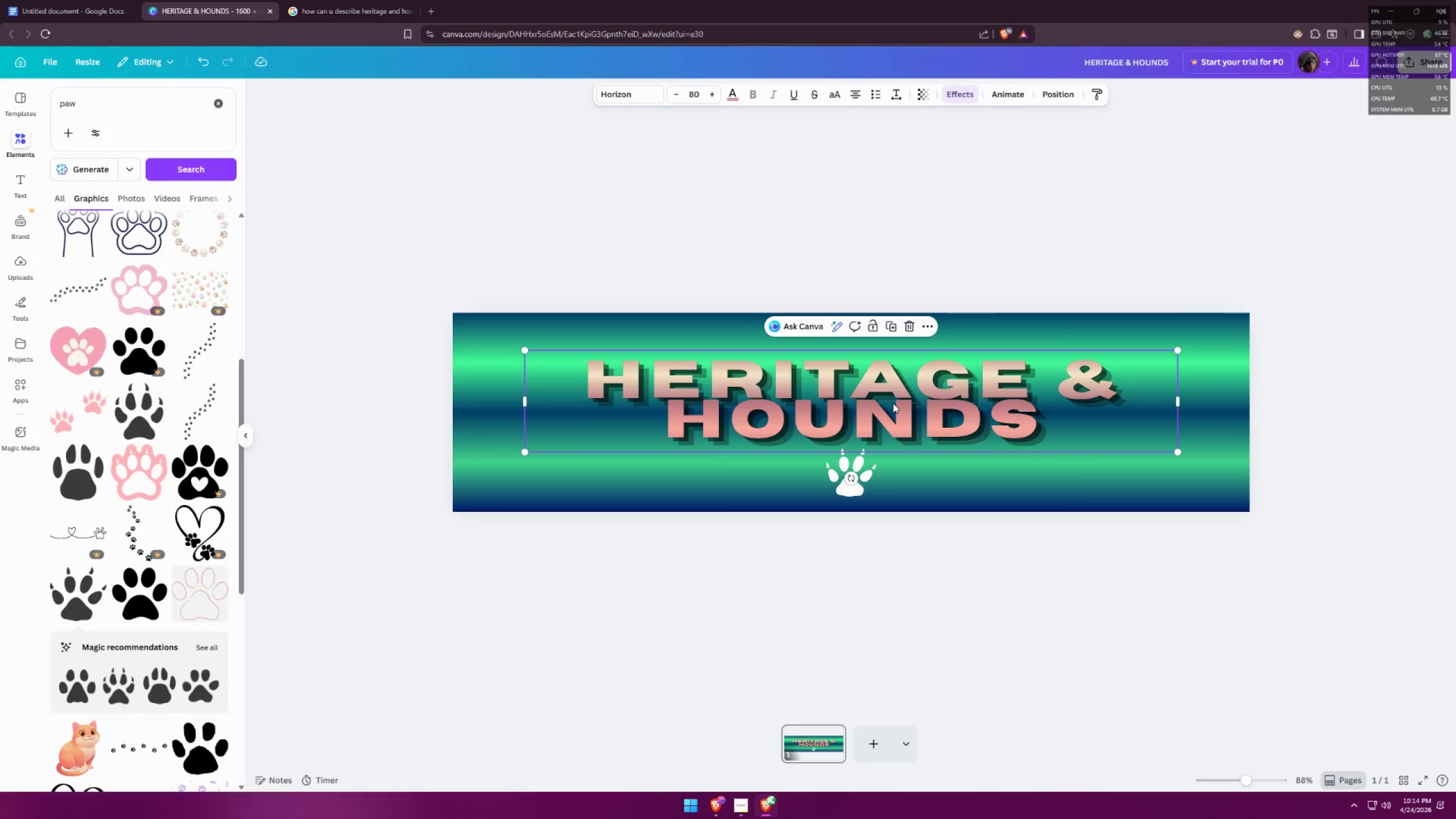 
scroll: coordinate [888, 405], scroll_direction: up, amount: 3.0
 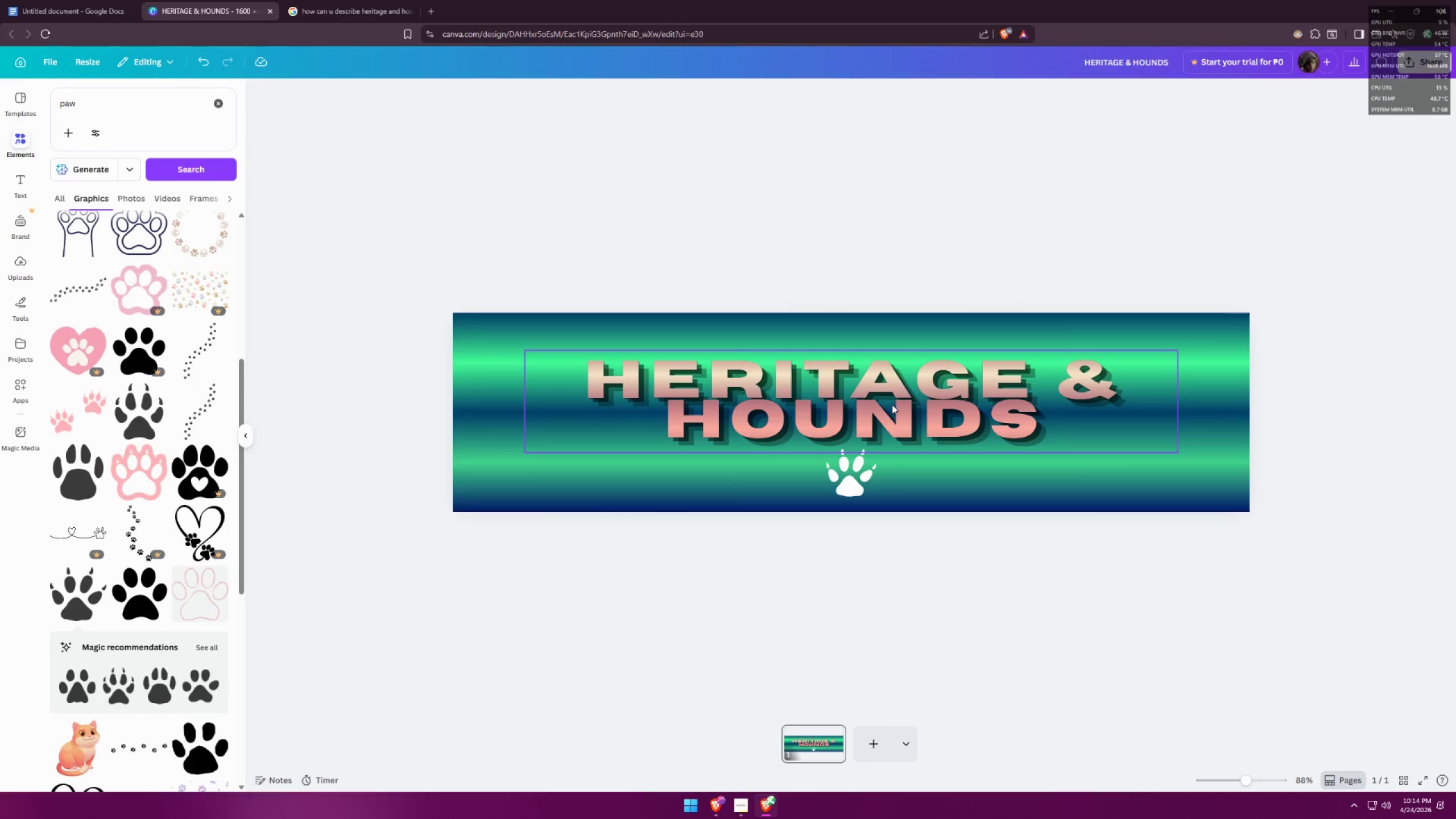 
double_click([893, 403])
 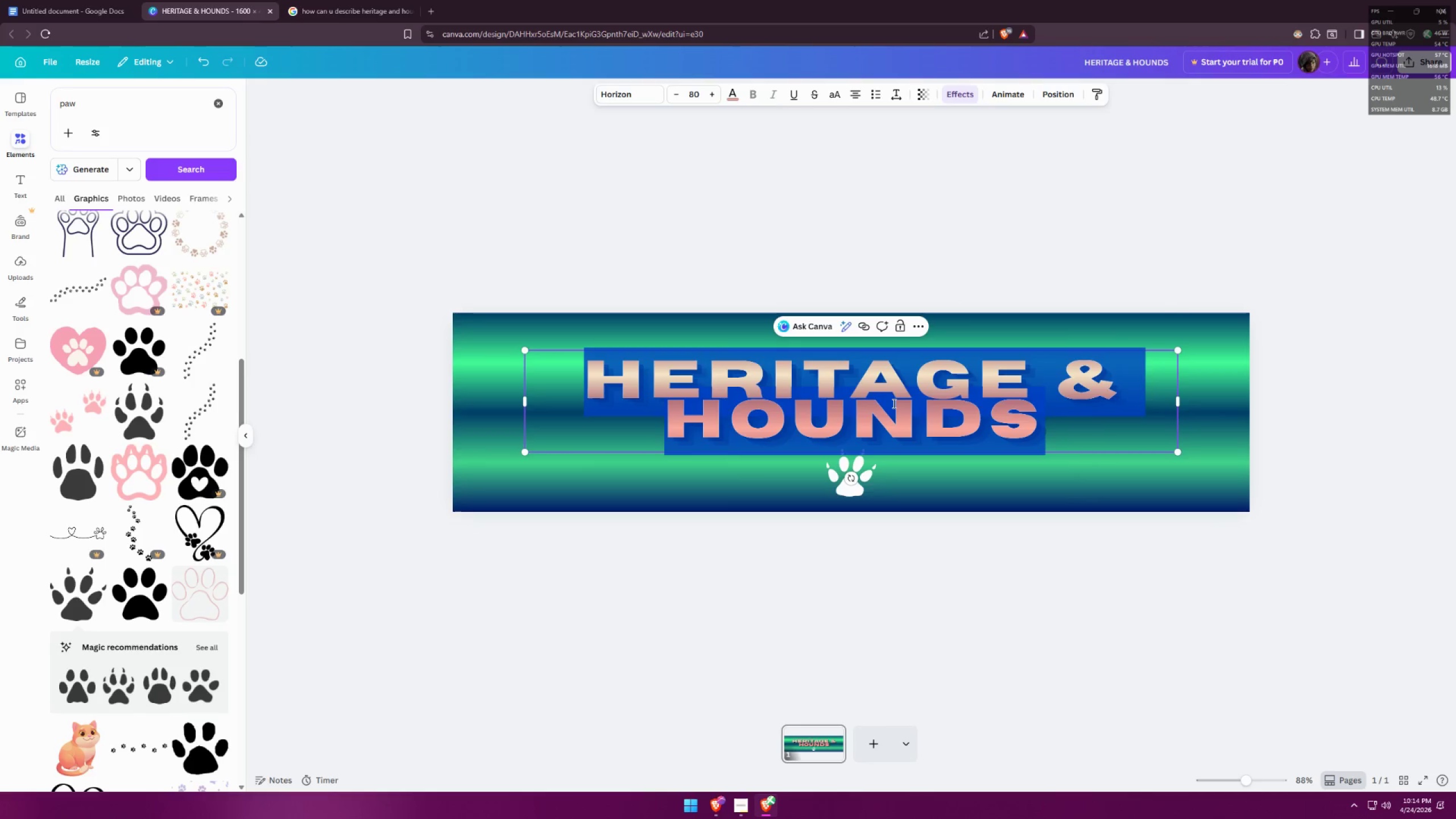 
key(Control+A)
 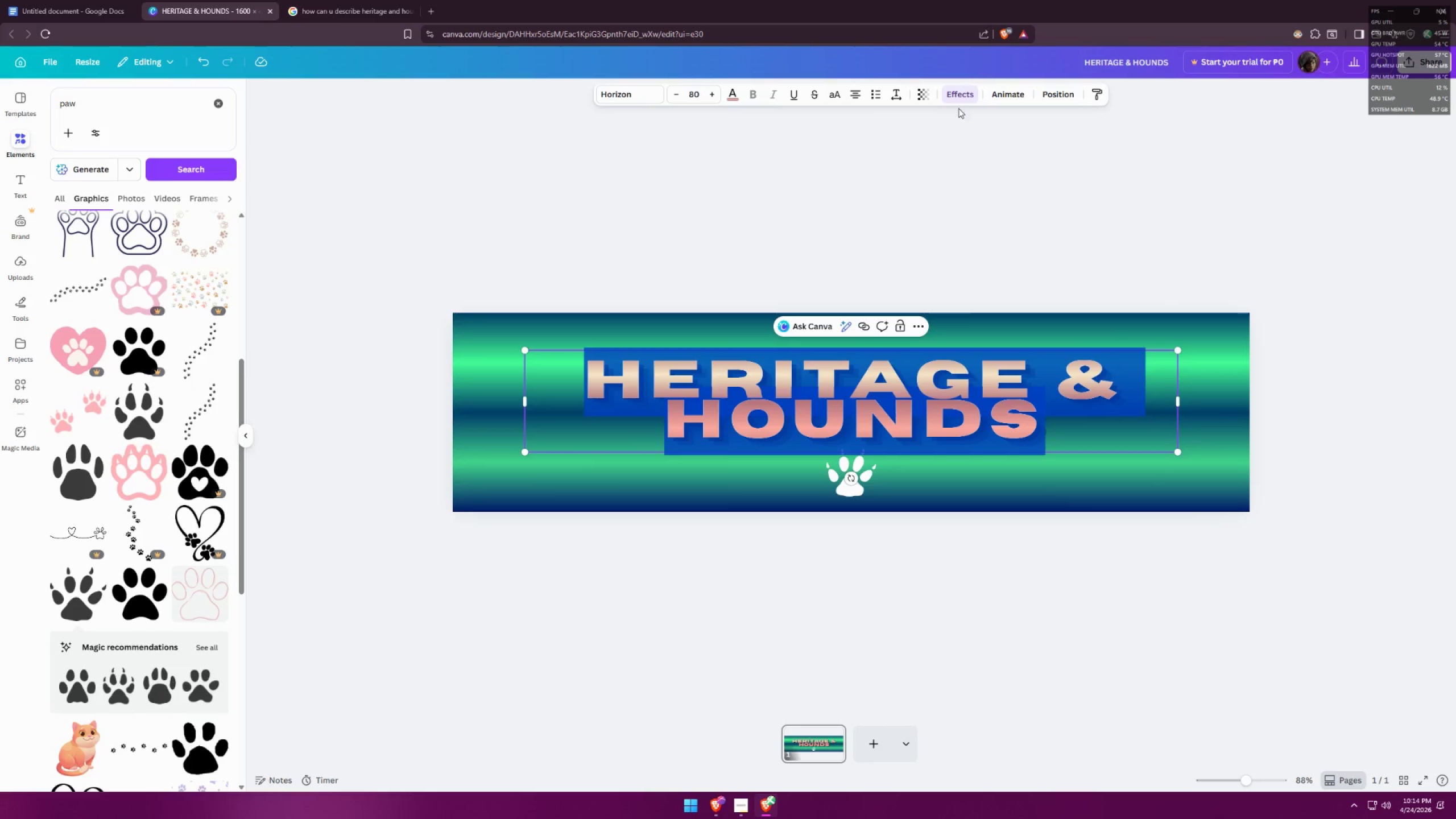 
double_click([965, 97])
 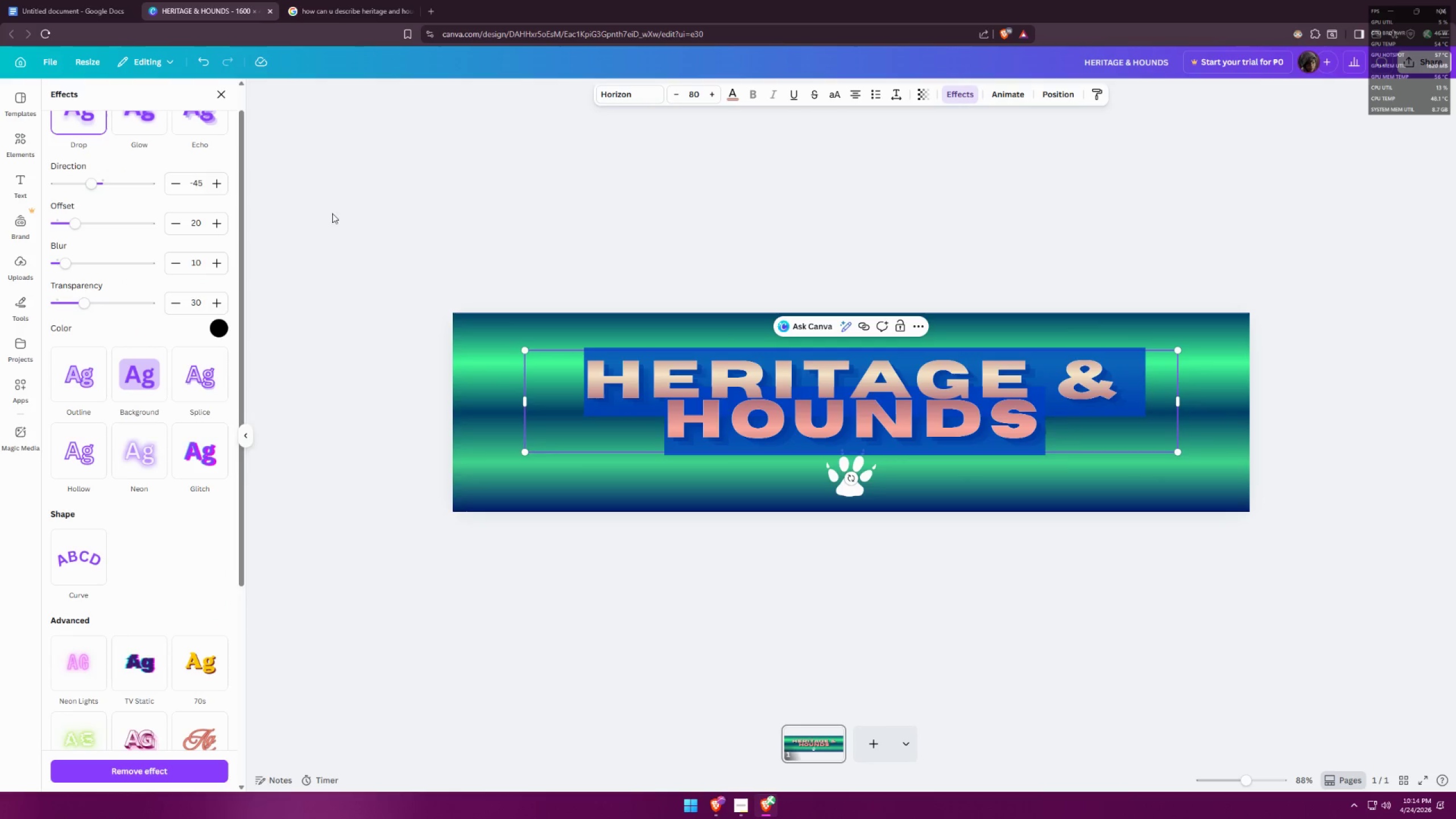 
scroll: coordinate [155, 276], scroll_direction: up, amount: 6.0
 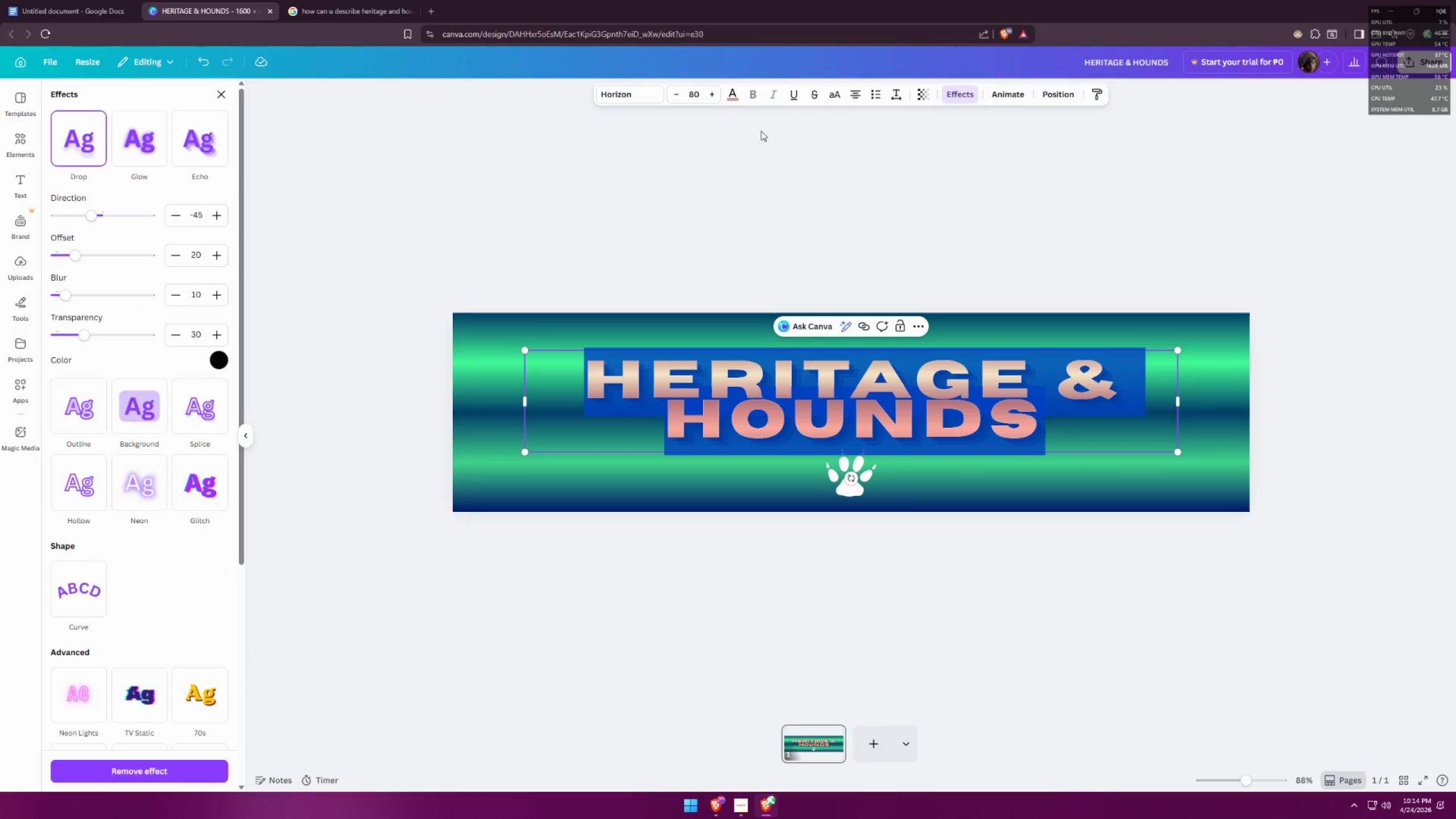 
double_click([729, 93])
 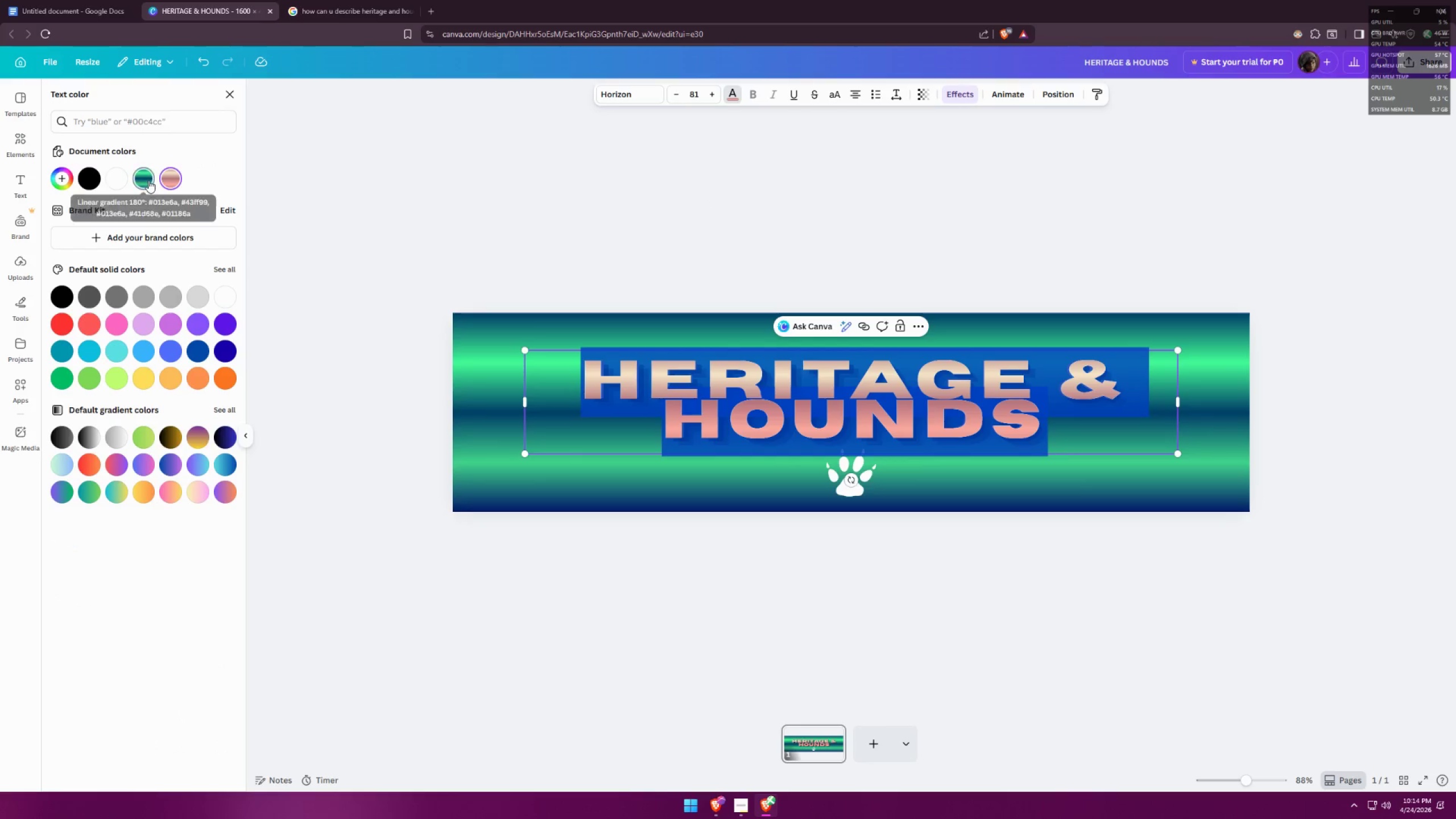 
left_click([67, 176])
 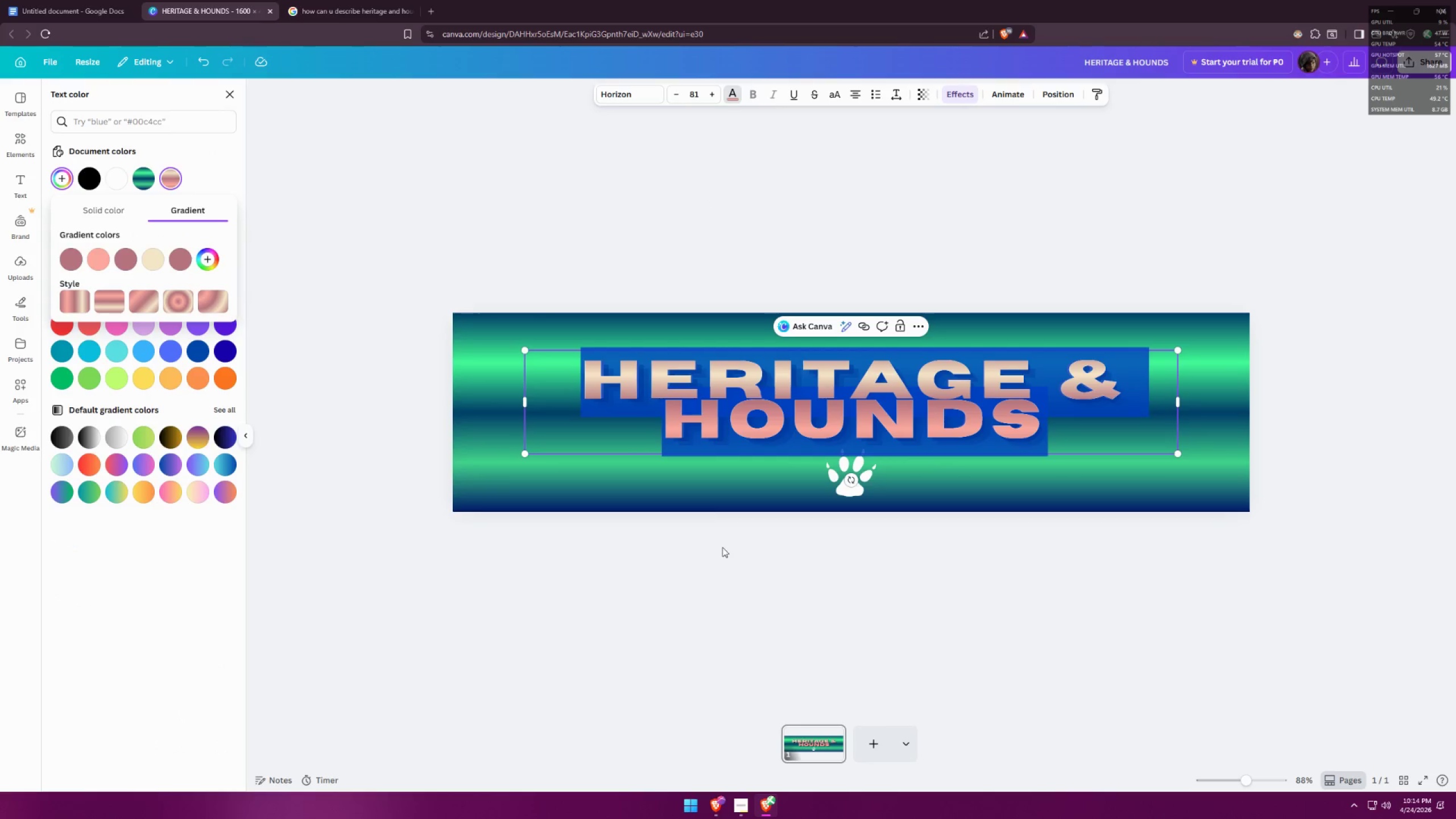 
double_click([748, 583])
 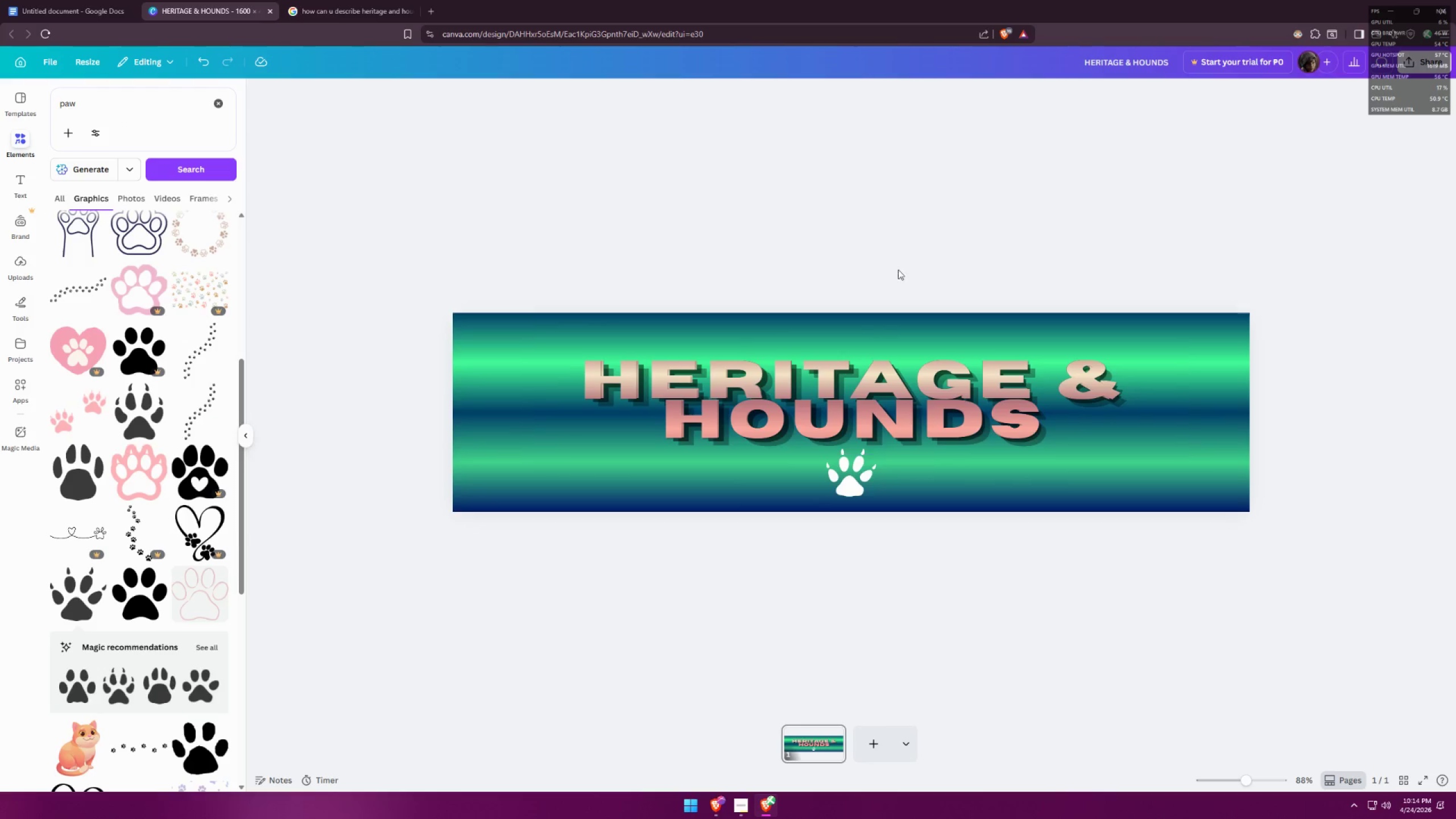 
left_click([865, 393])
 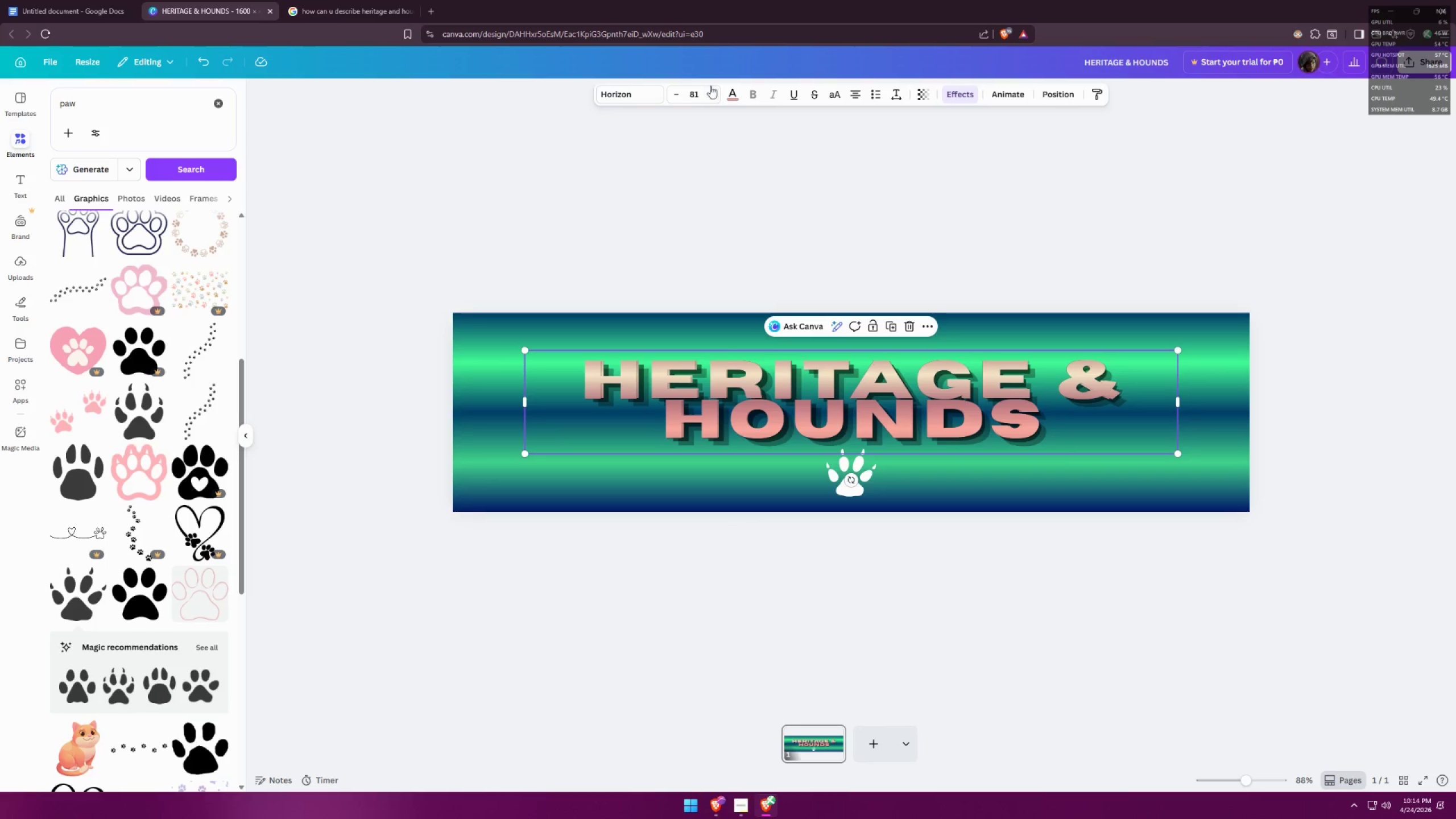 
left_click([732, 92])
 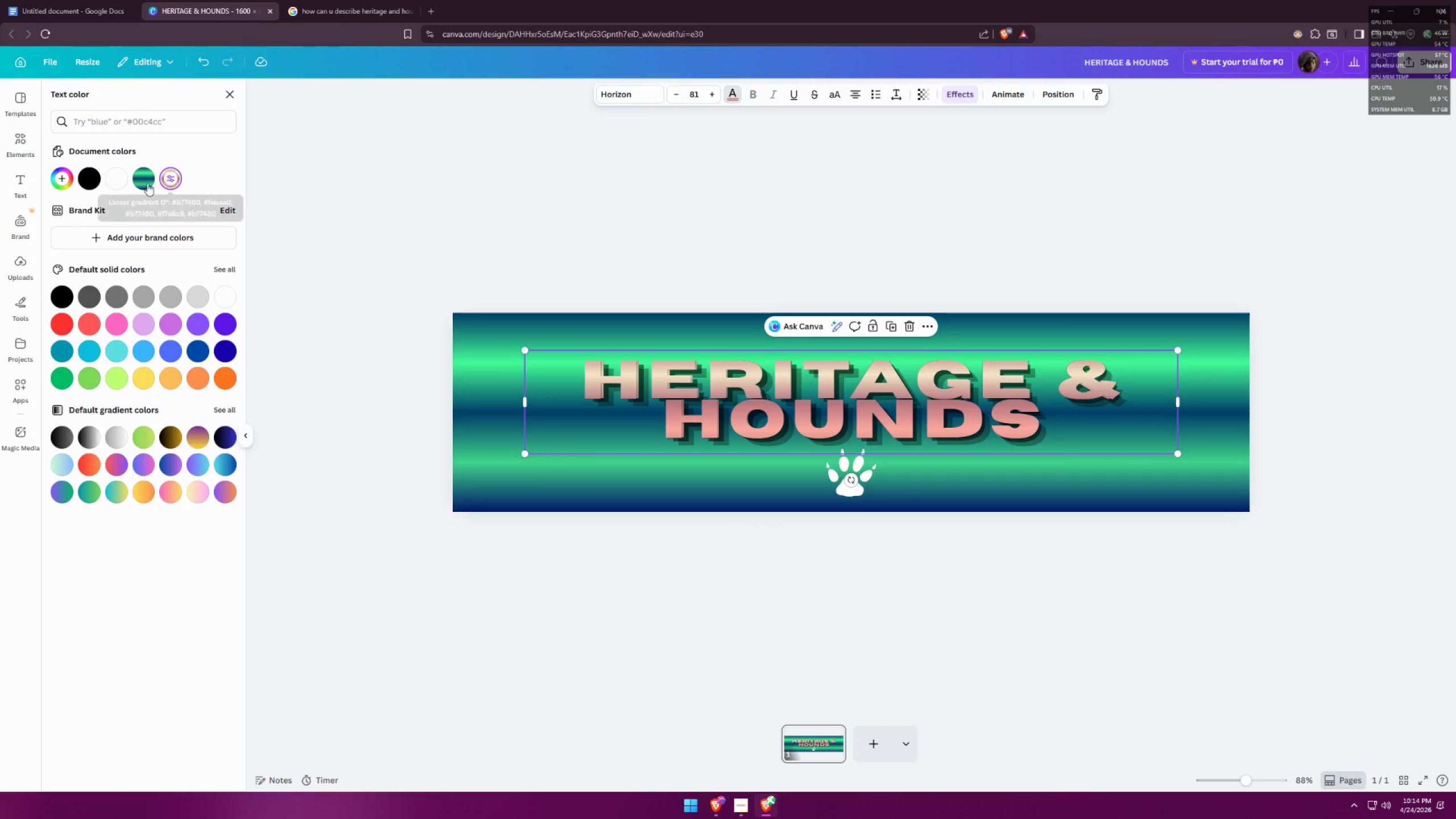 
left_click([176, 181])
 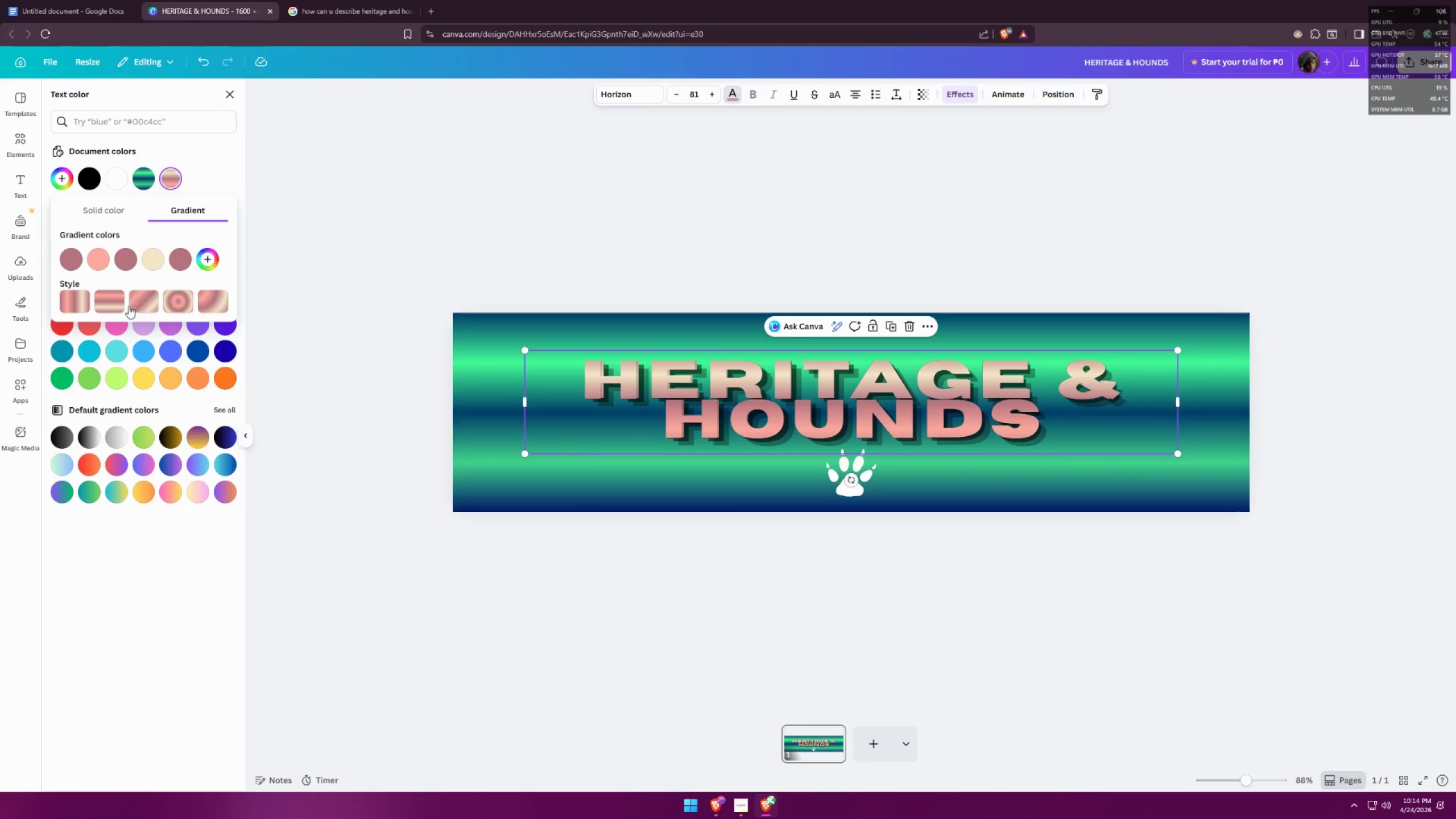 
left_click([117, 303])
 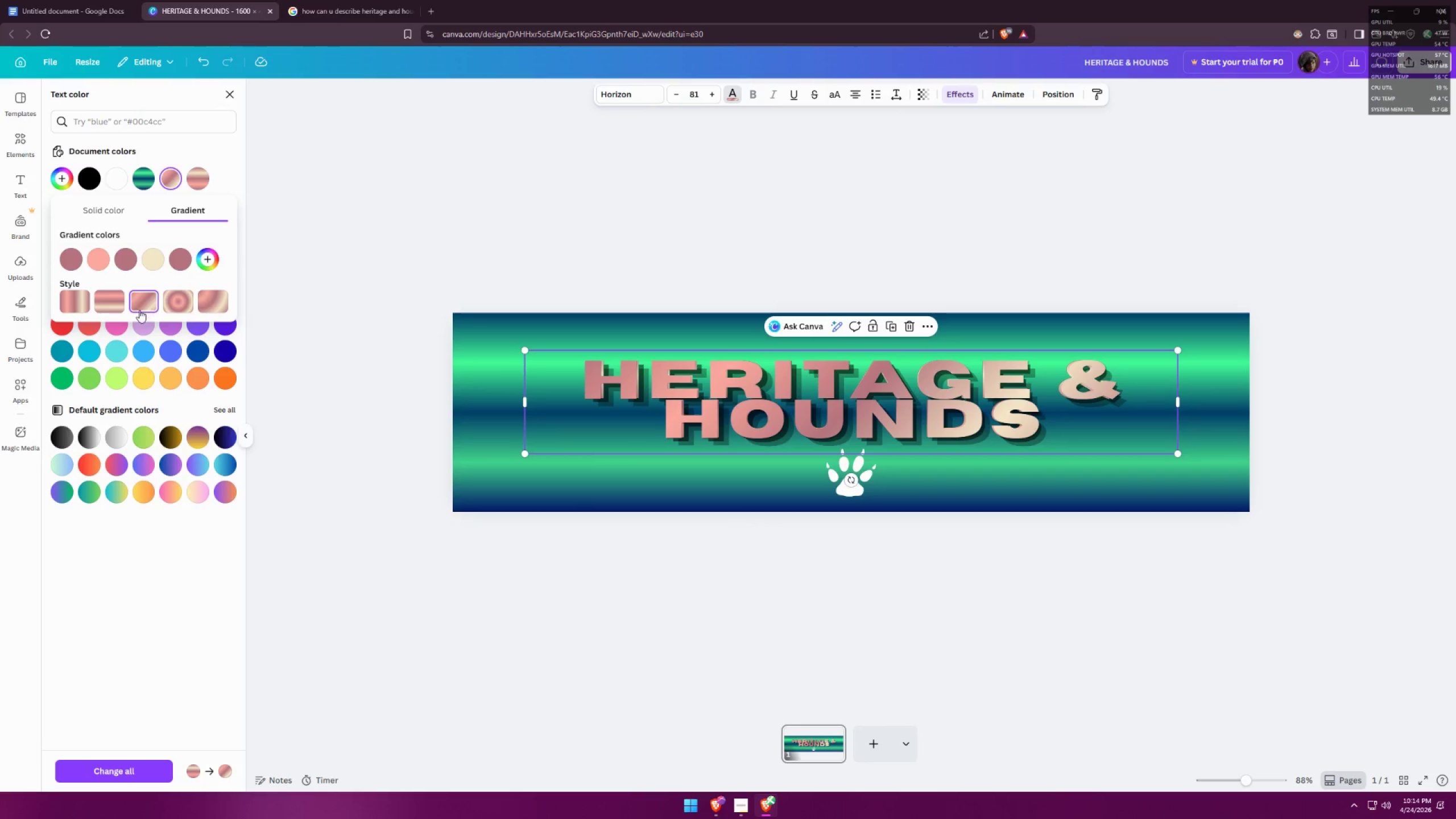 
left_click([76, 301])
 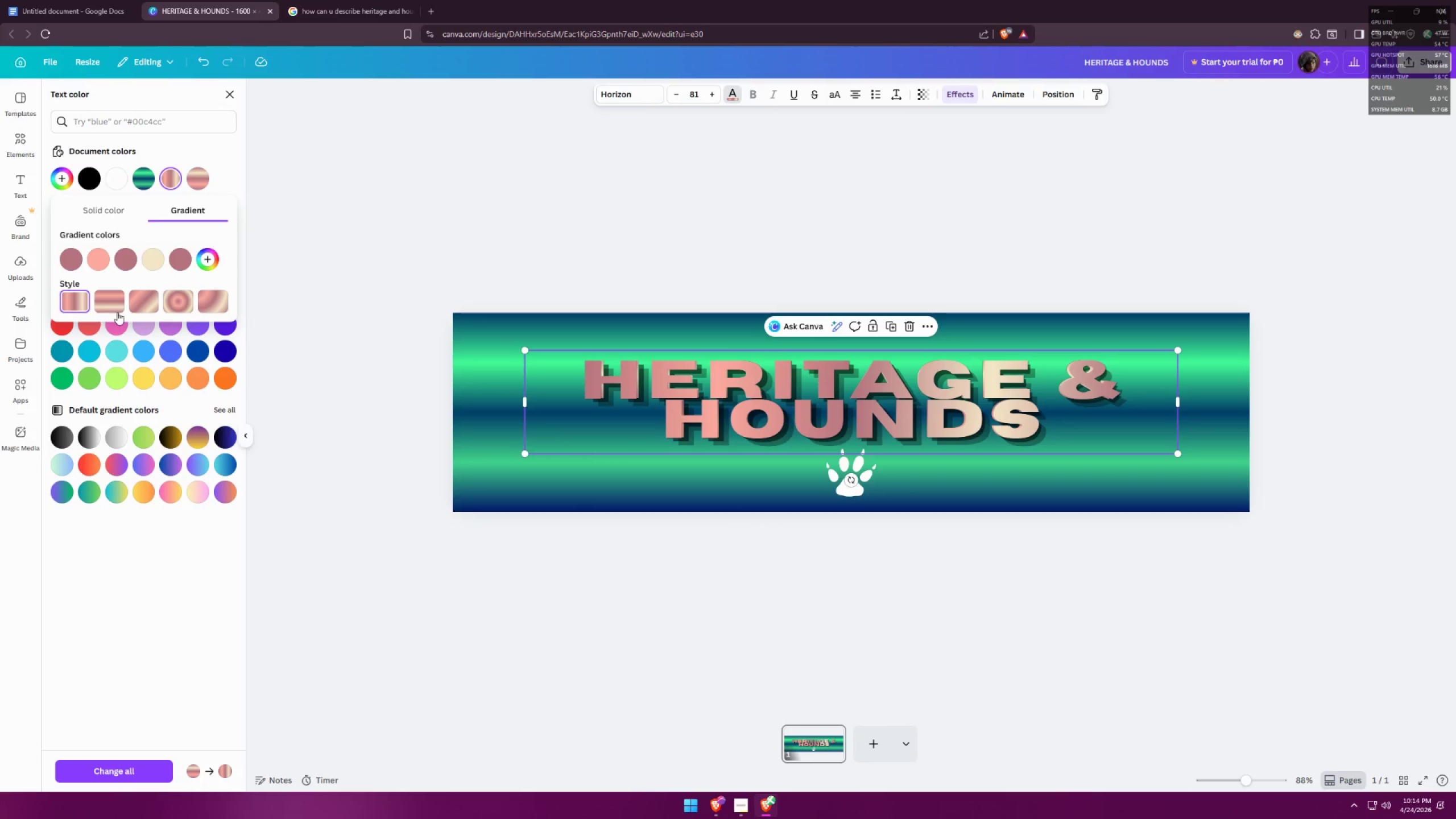 
left_click([119, 311])
 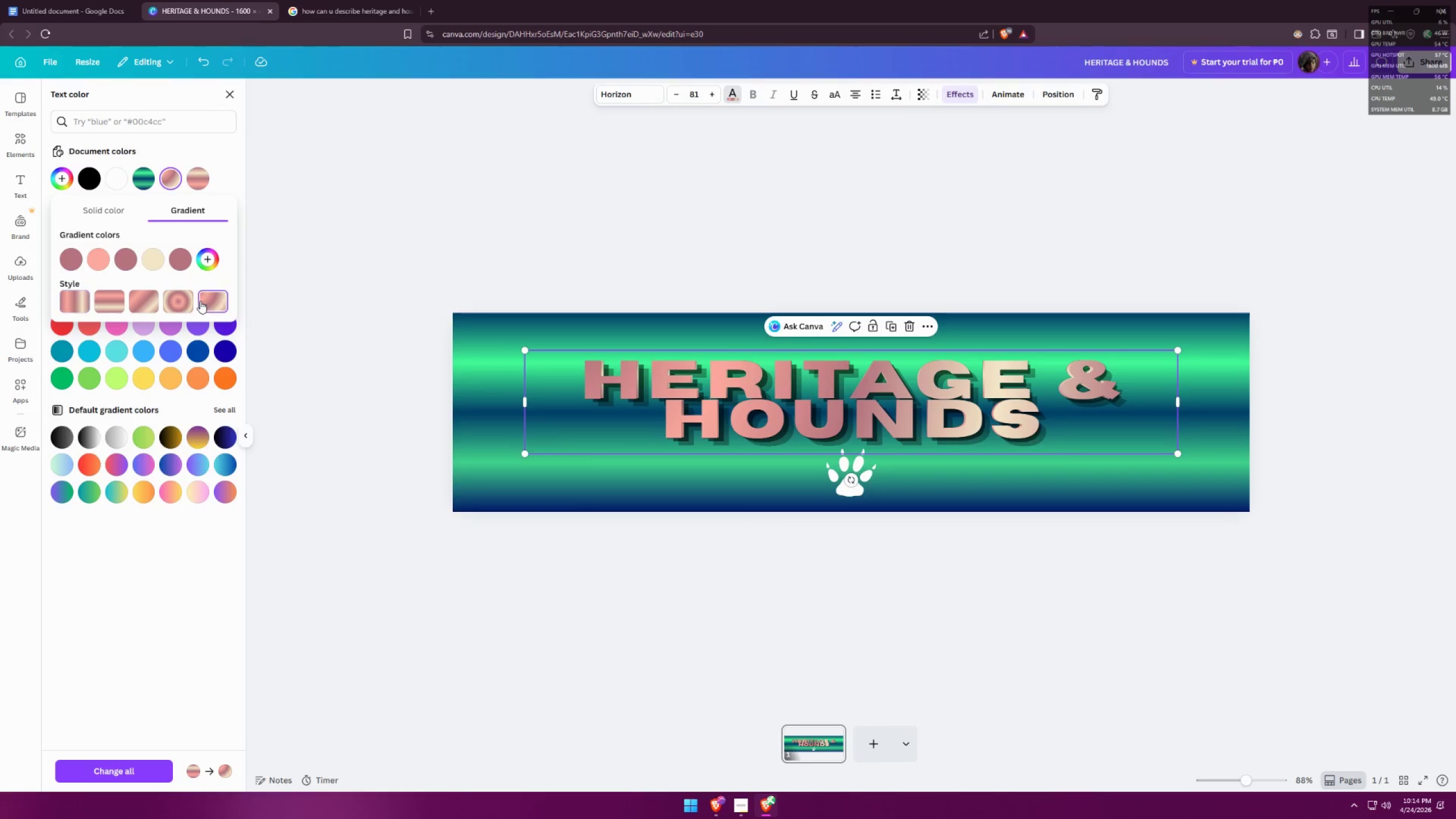 
wait(5.18)
 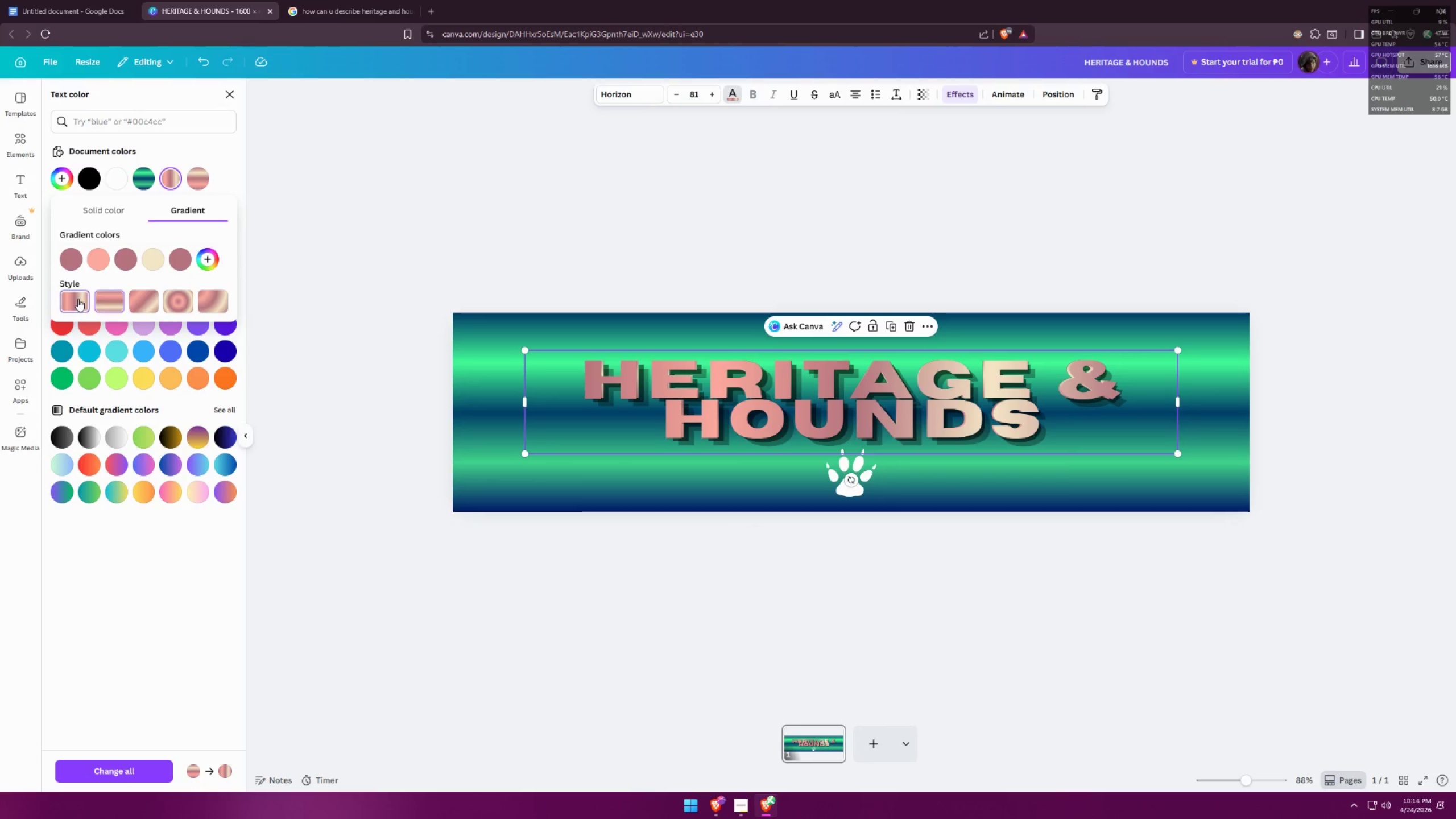 
left_click([179, 297])
 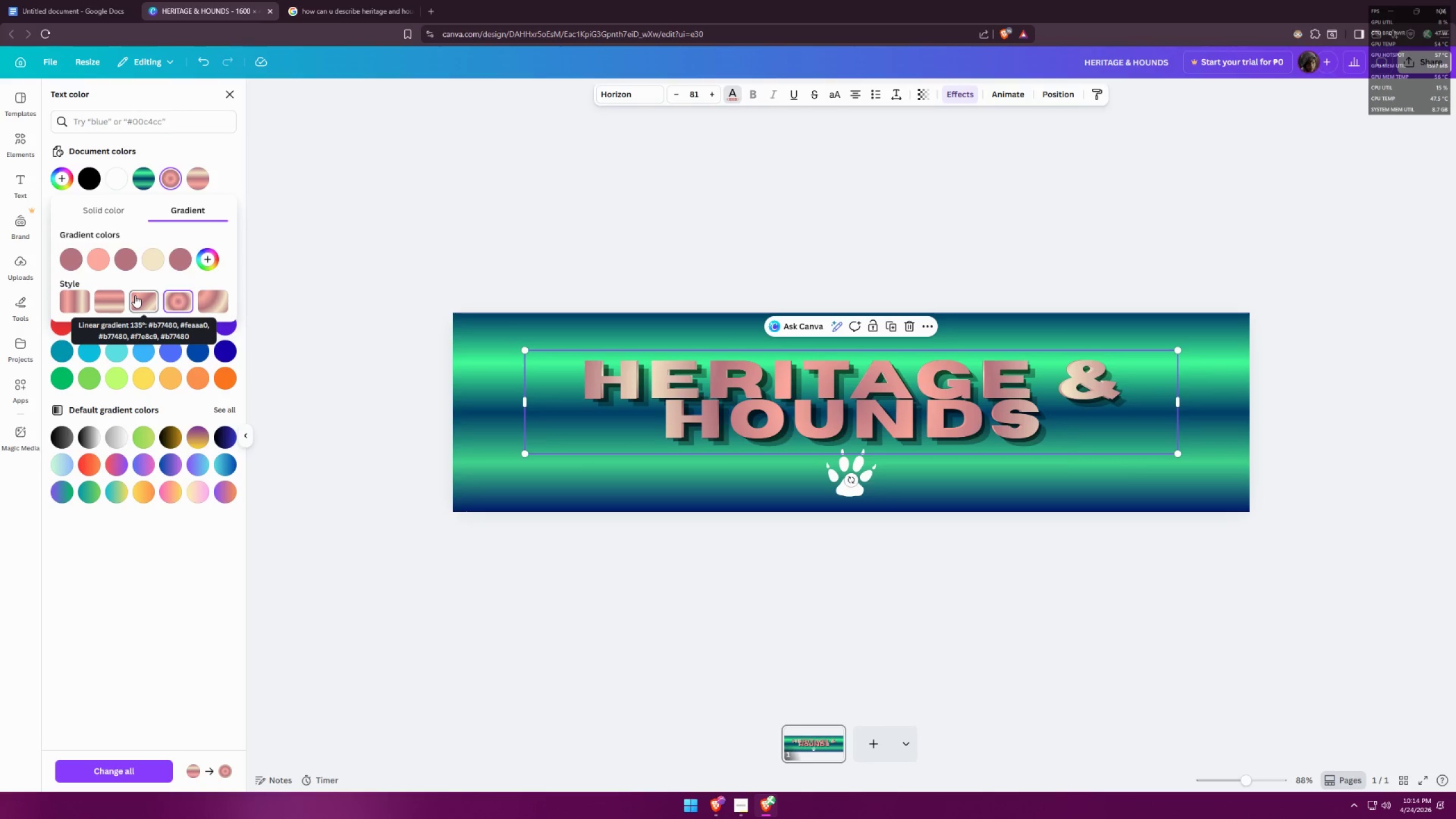 
left_click([135, 295])
 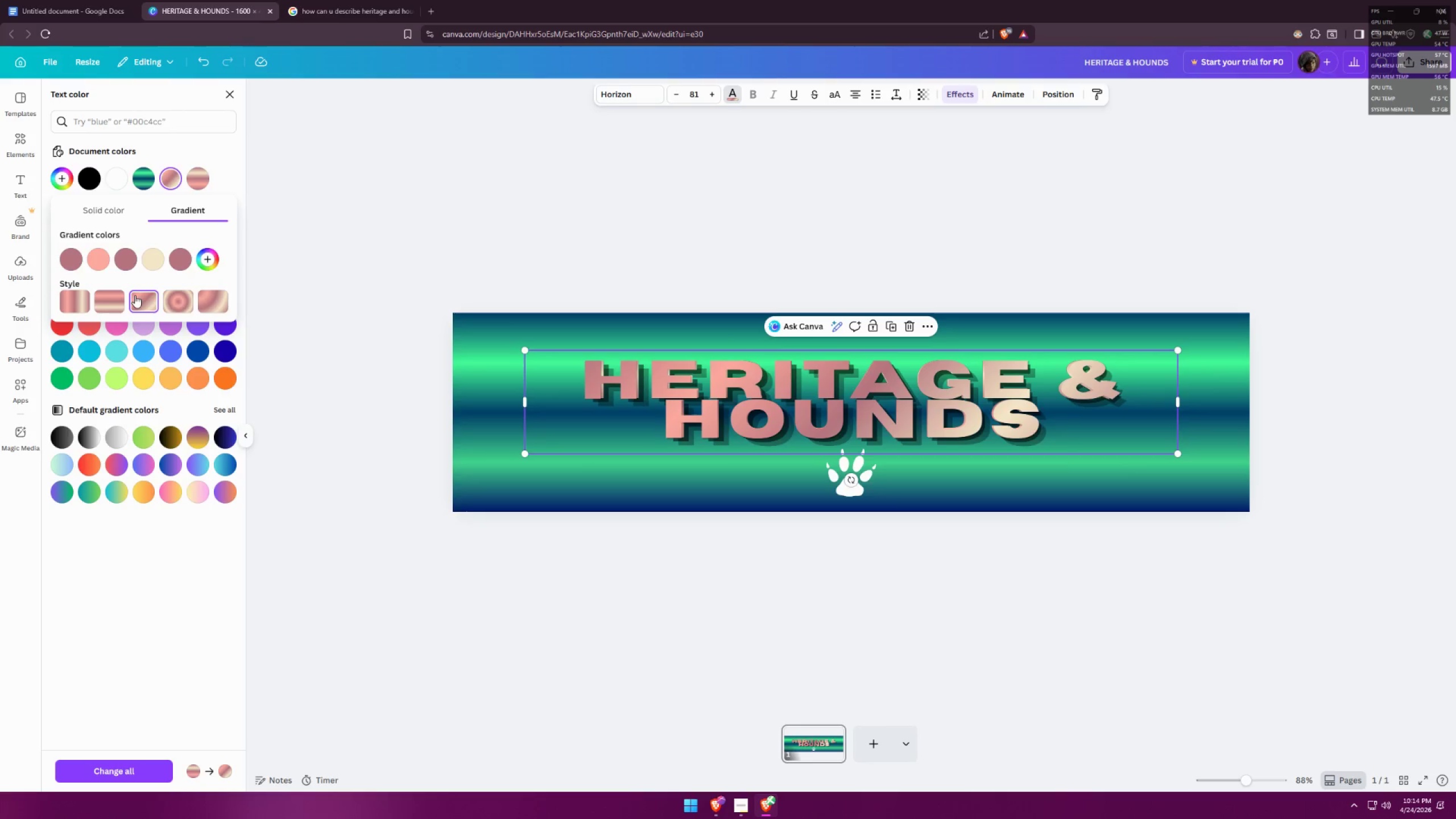 
left_click([163, 297])
 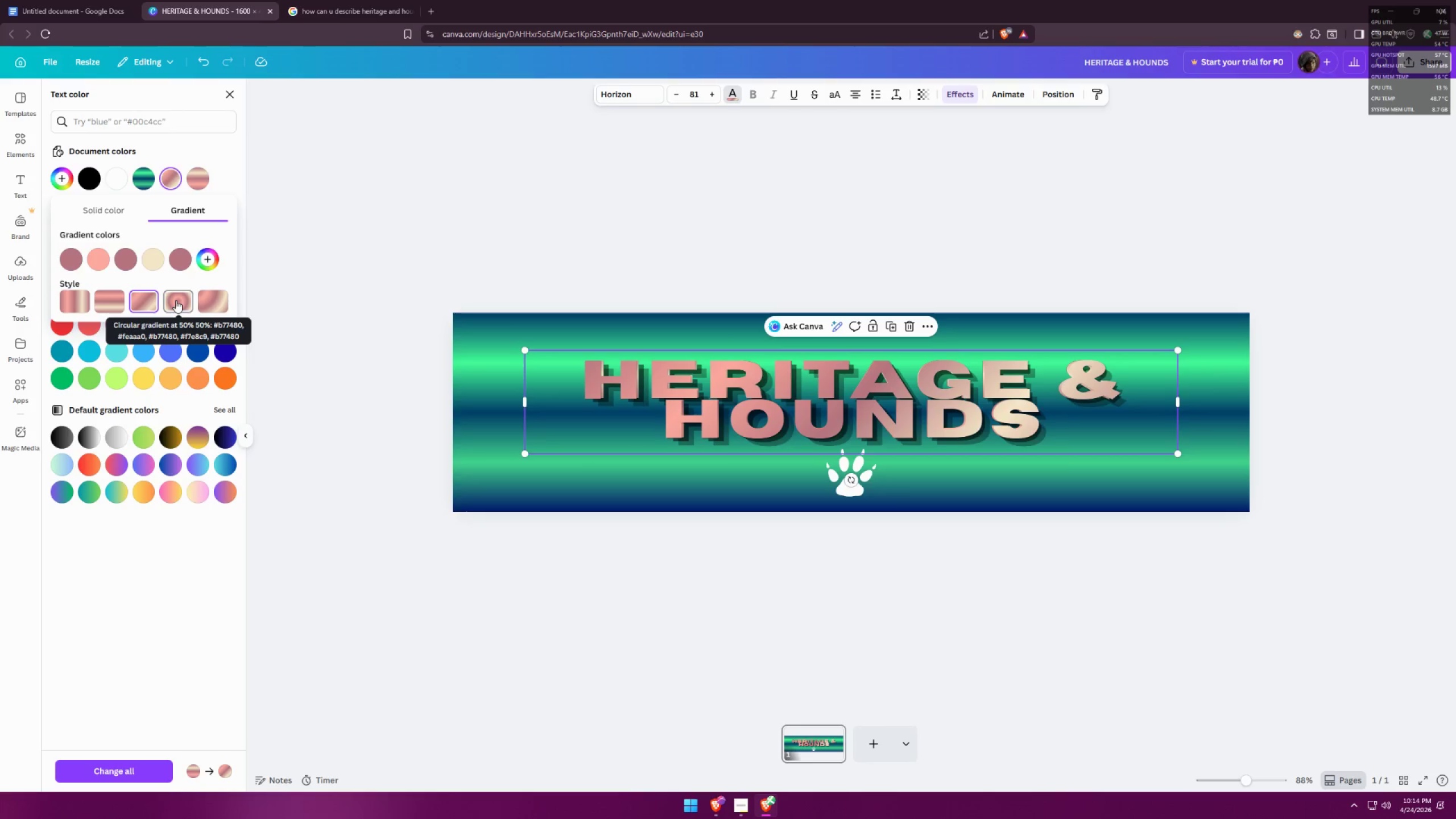 
left_click([175, 299])
 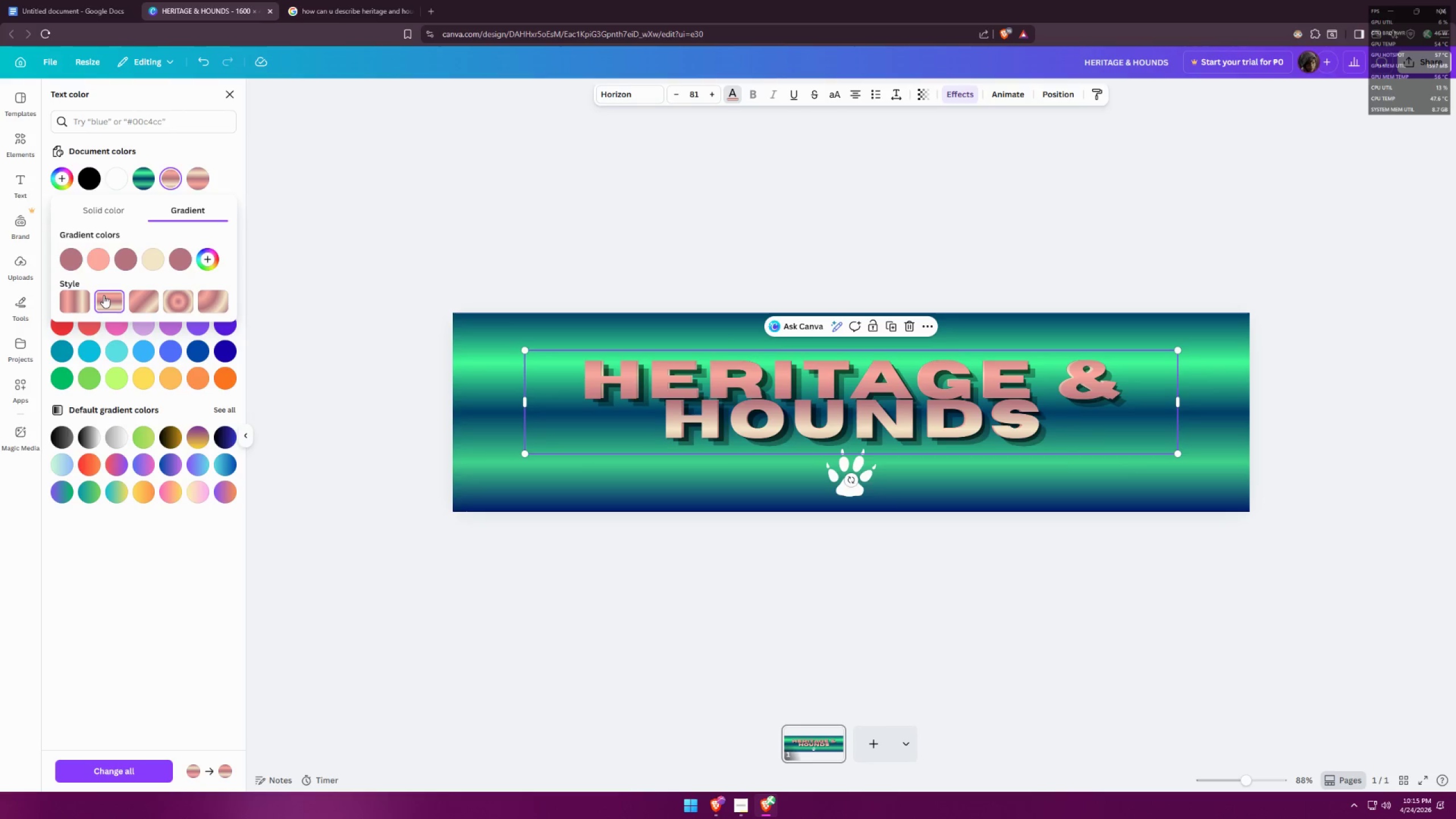 
left_click([171, 302])
 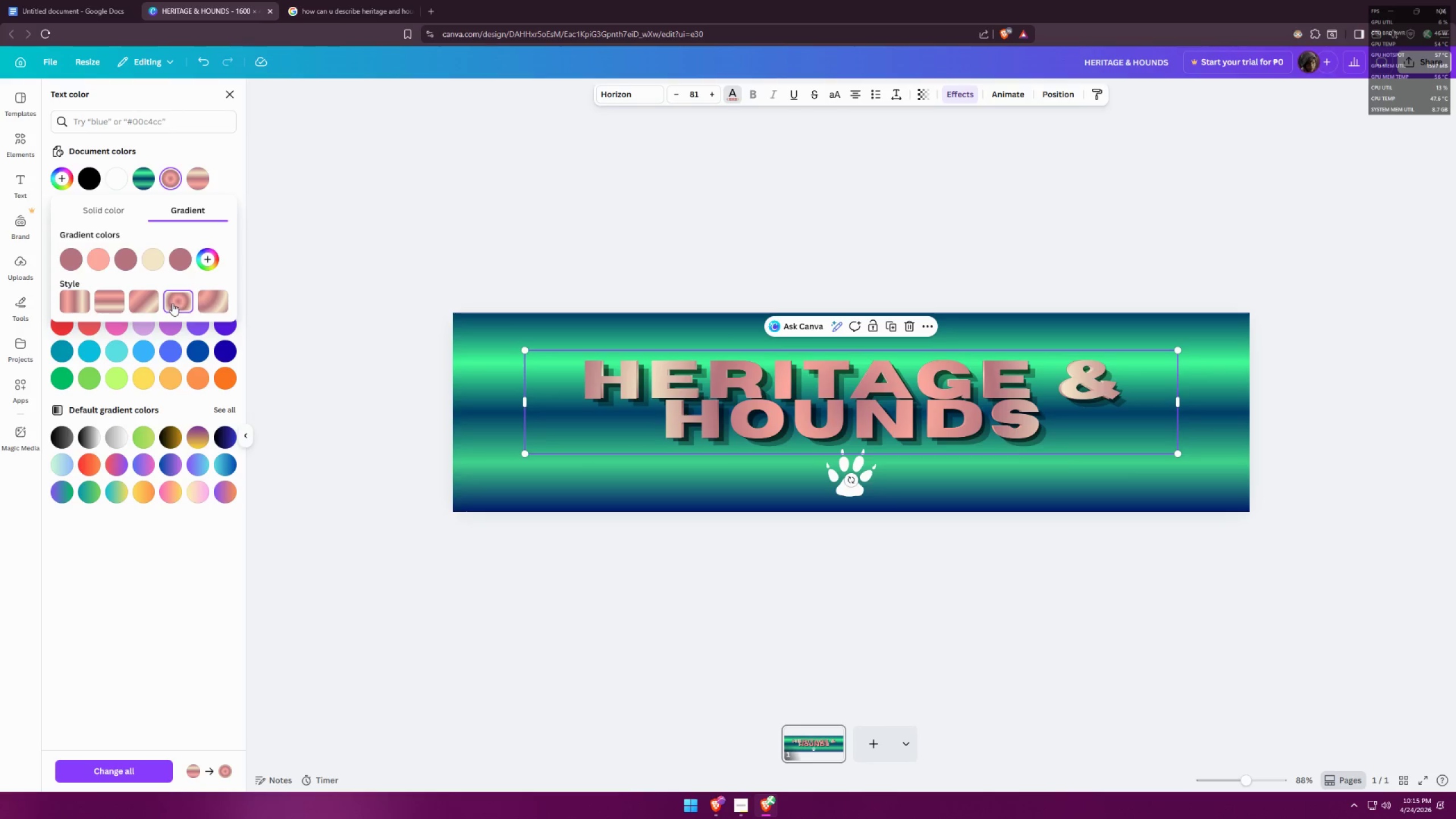 
left_click([203, 308])
 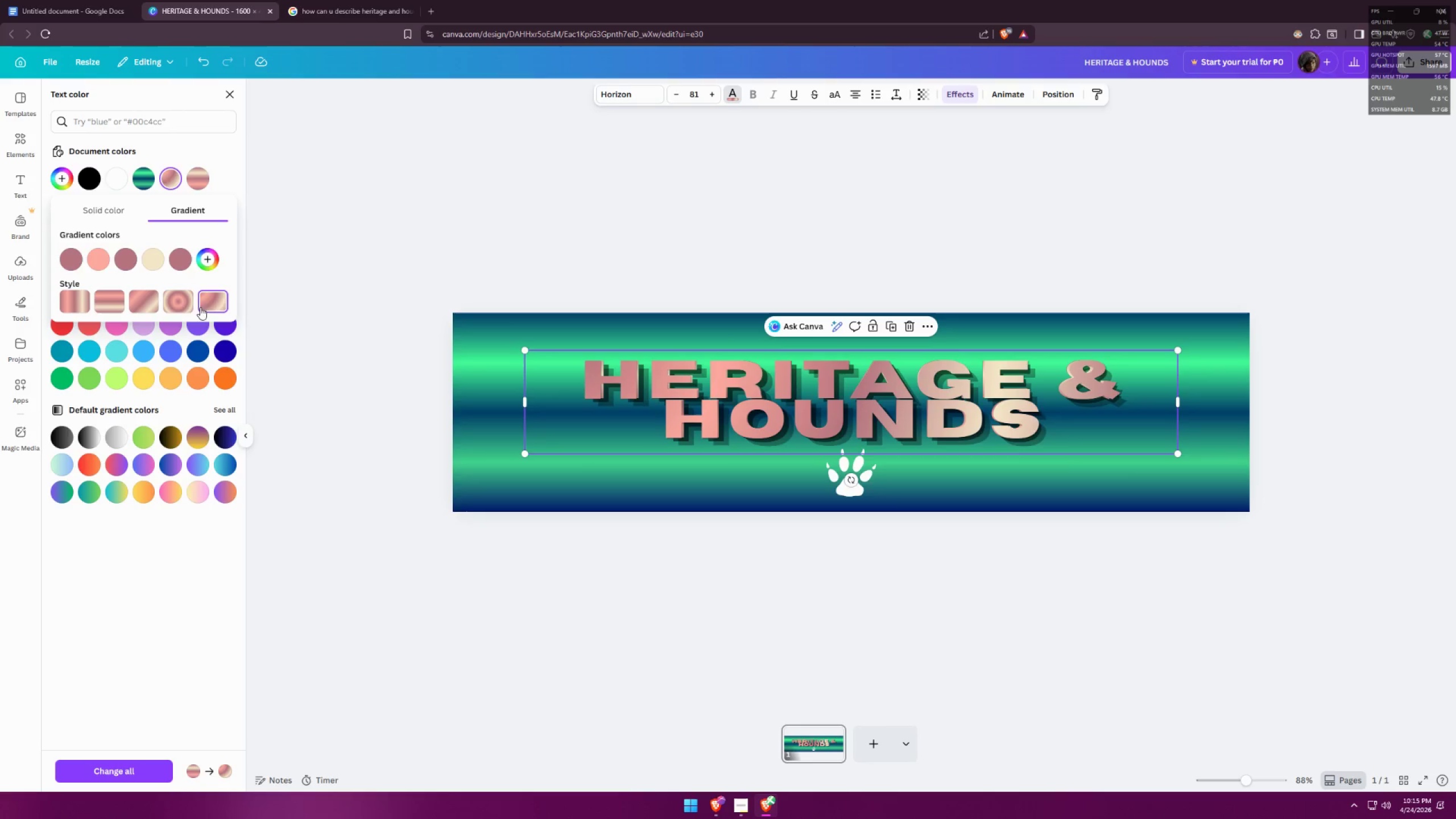 
left_click([86, 307])
 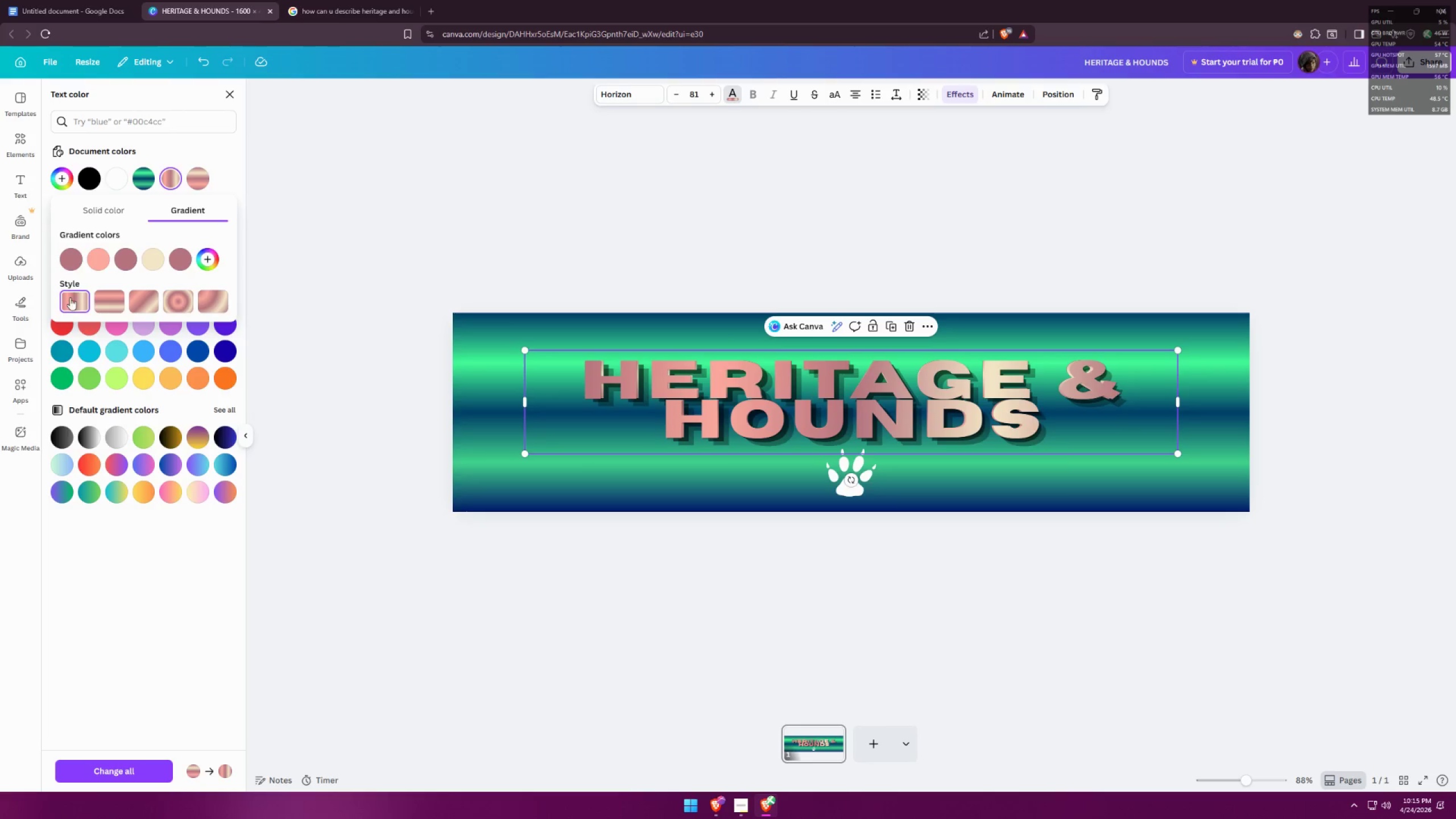 
left_click([70, 297])
 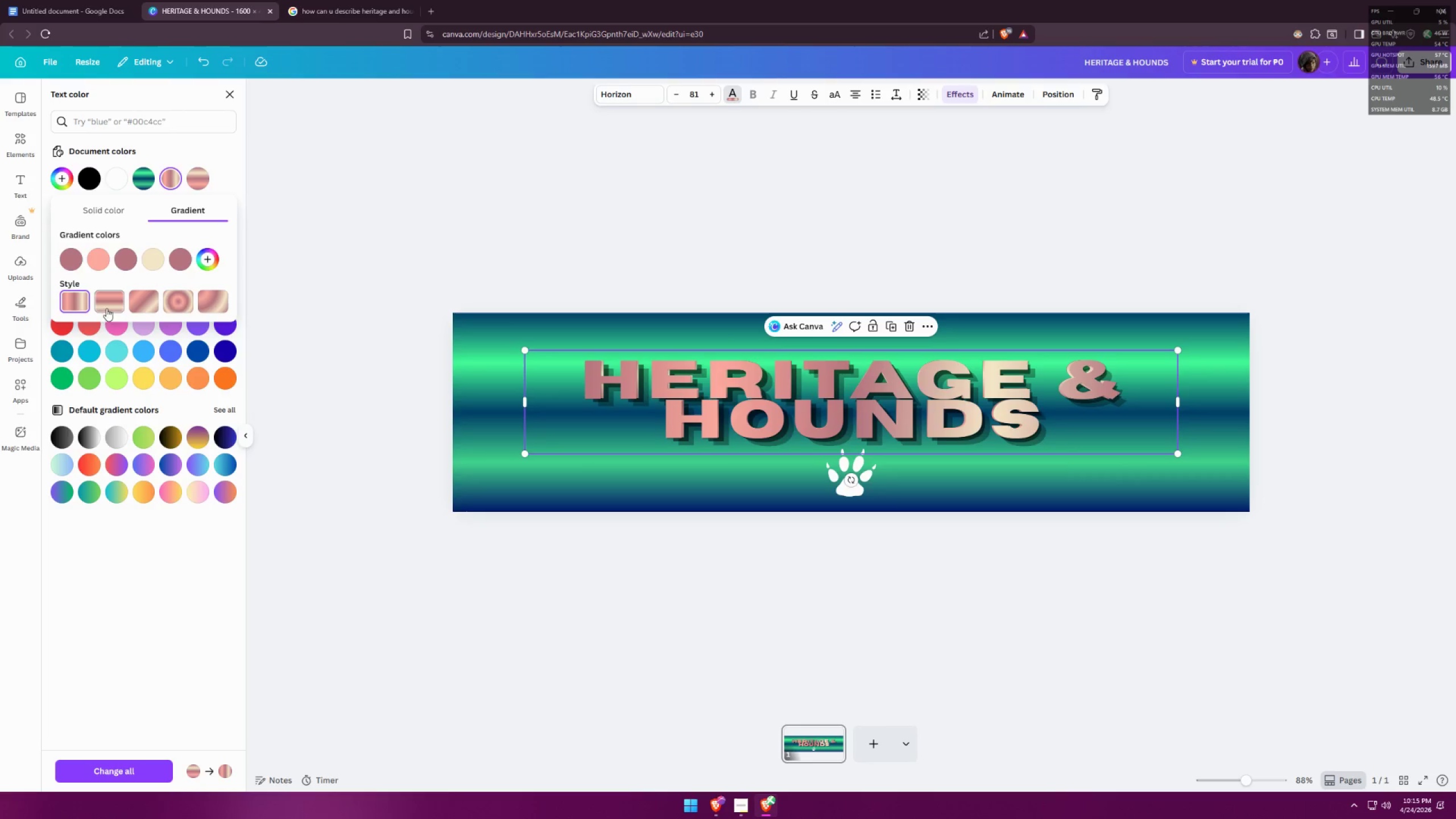 
left_click([177, 304])
 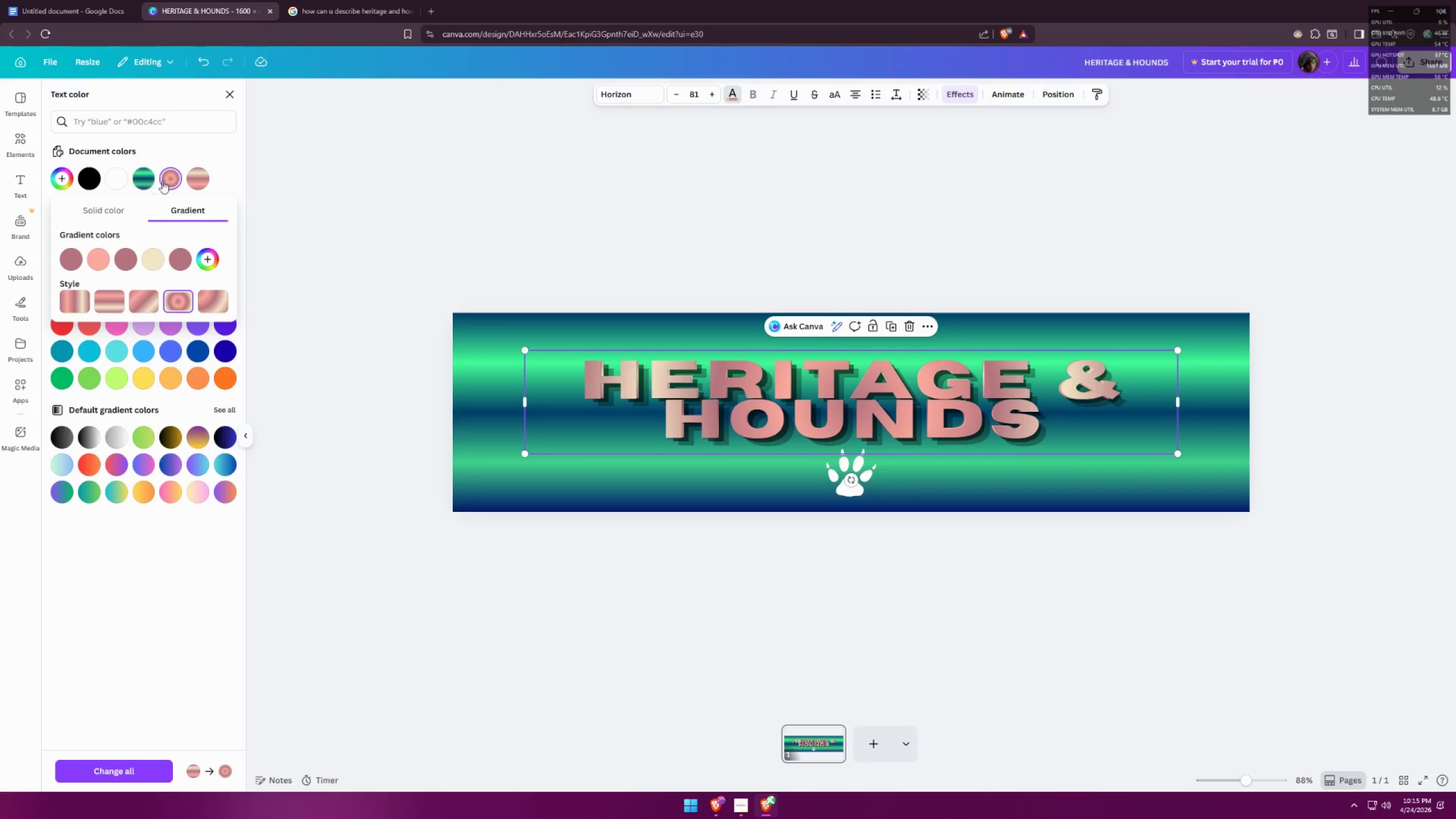 
left_click([74, 256])
 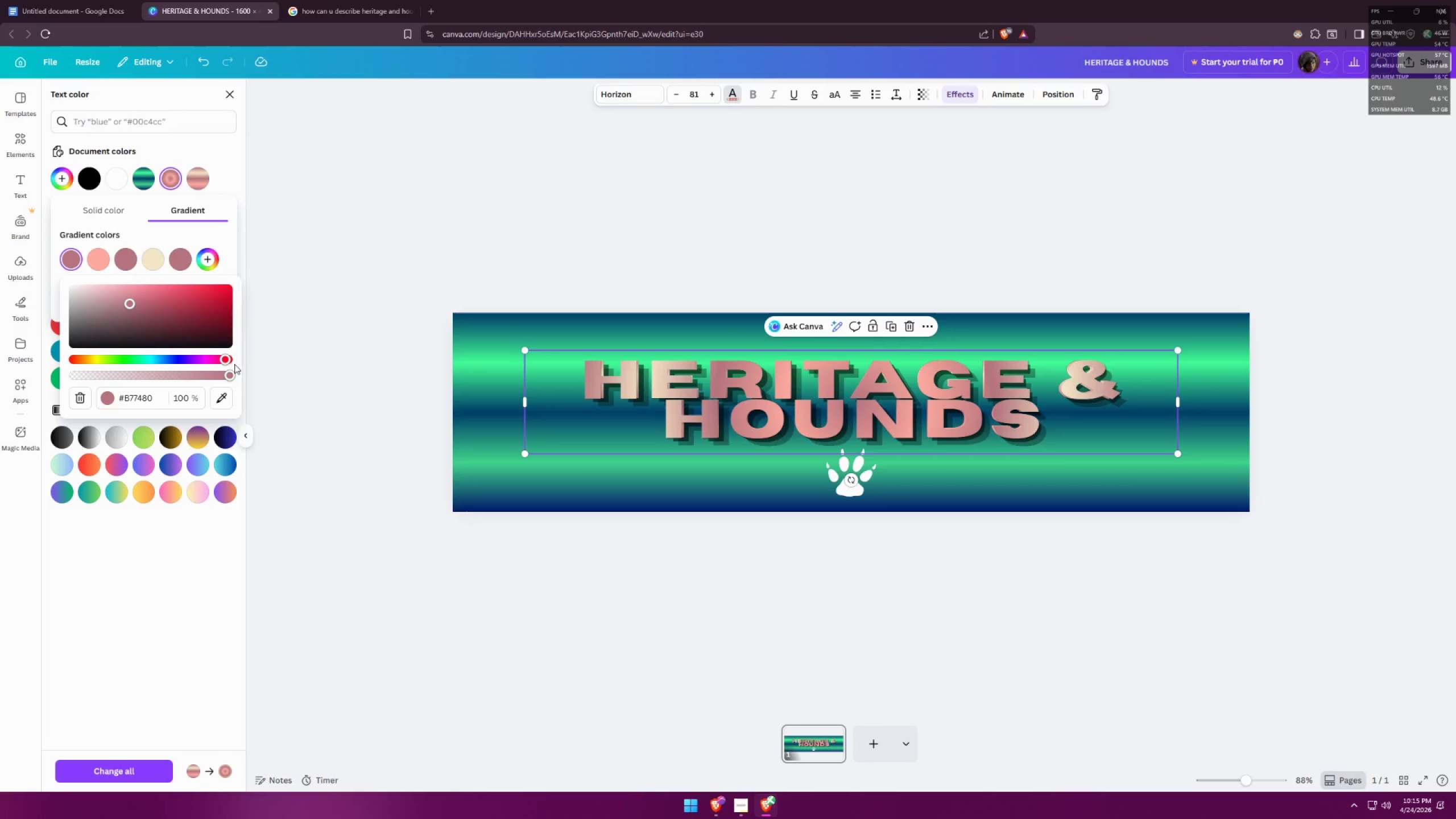 
left_click_drag(start_coordinate=[210, 357], to_coordinate=[272, 358])
 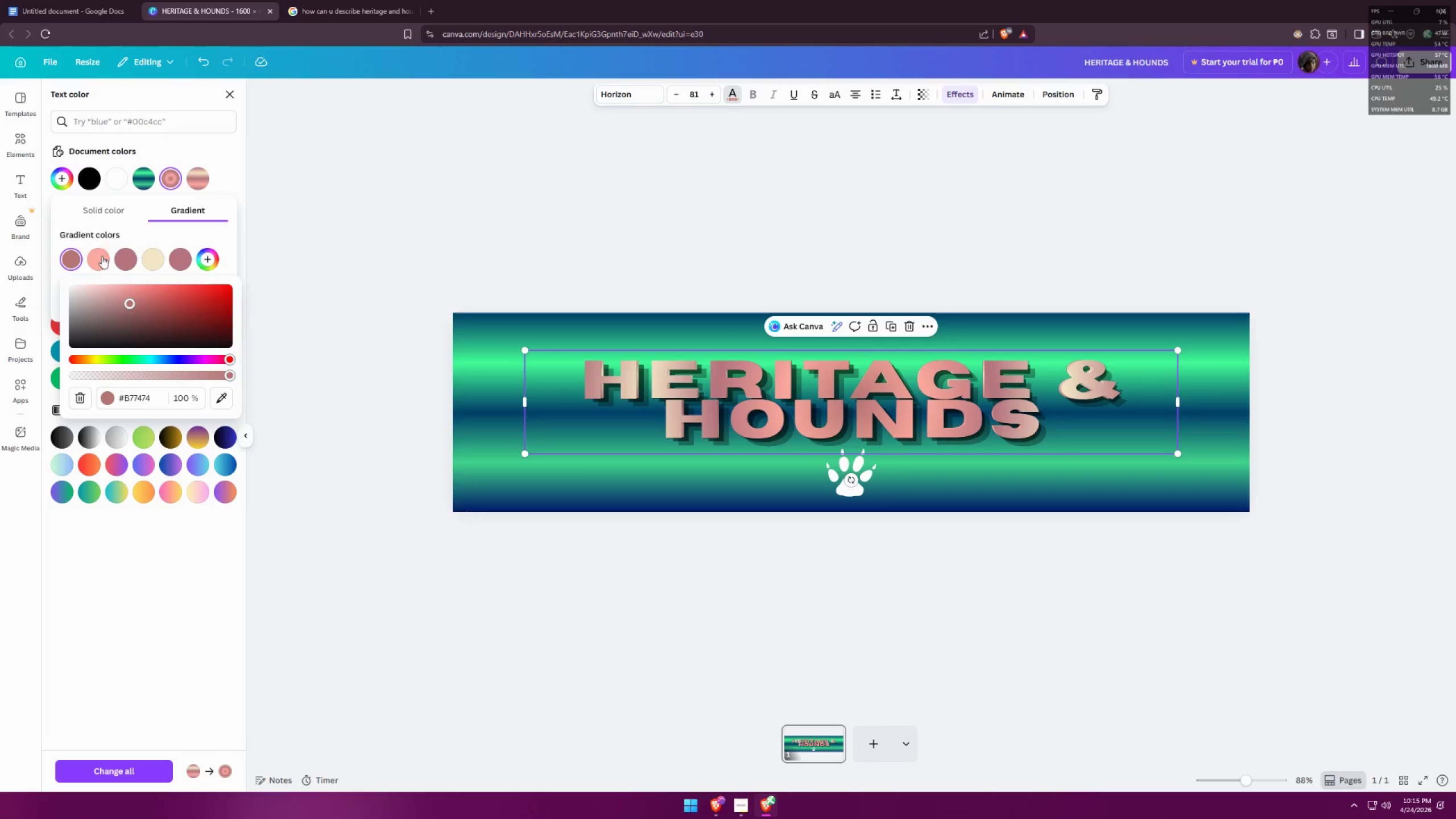 
left_click([102, 255])
 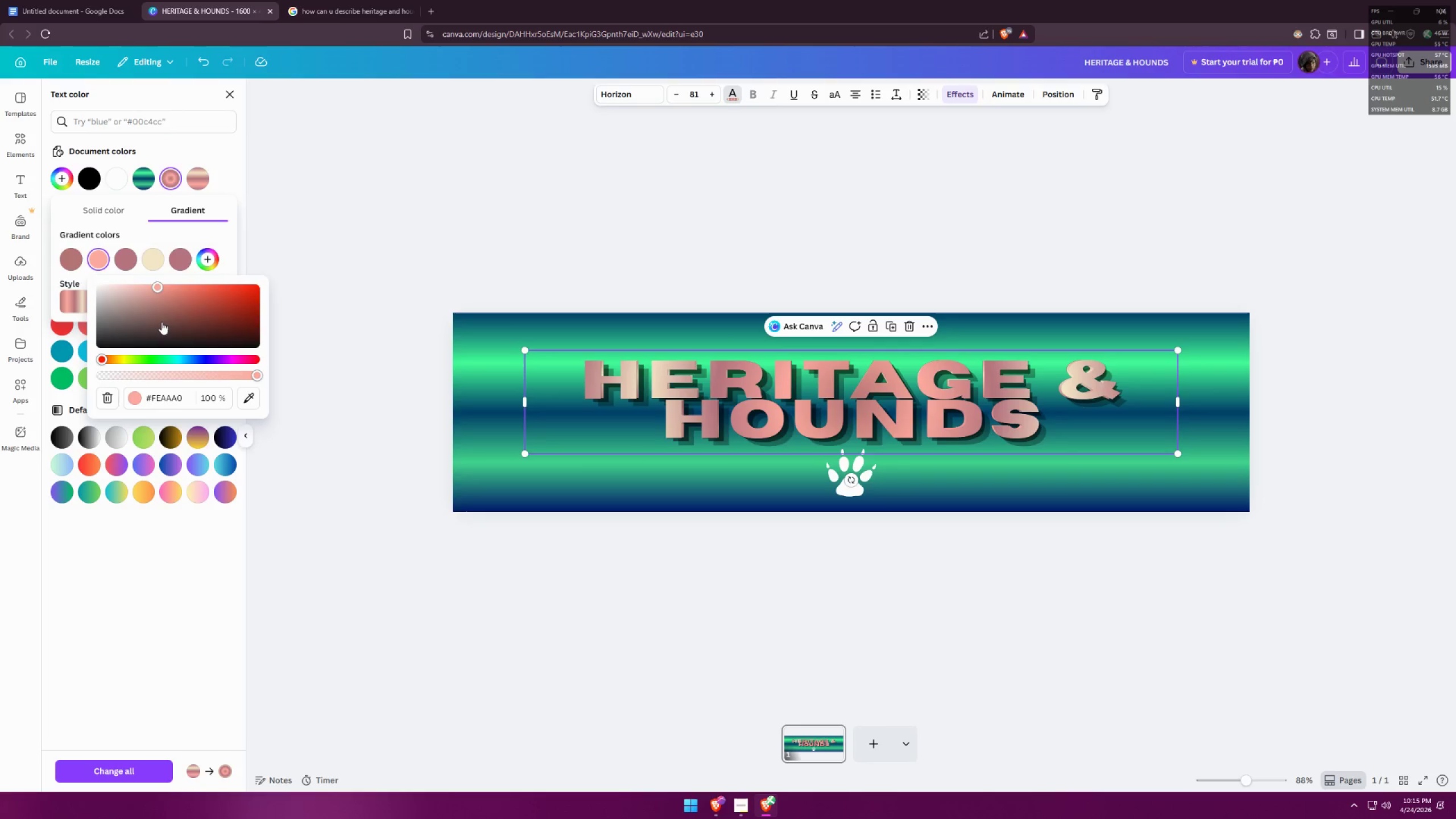 
left_click_drag(start_coordinate=[149, 286], to_coordinate=[92, 271])
 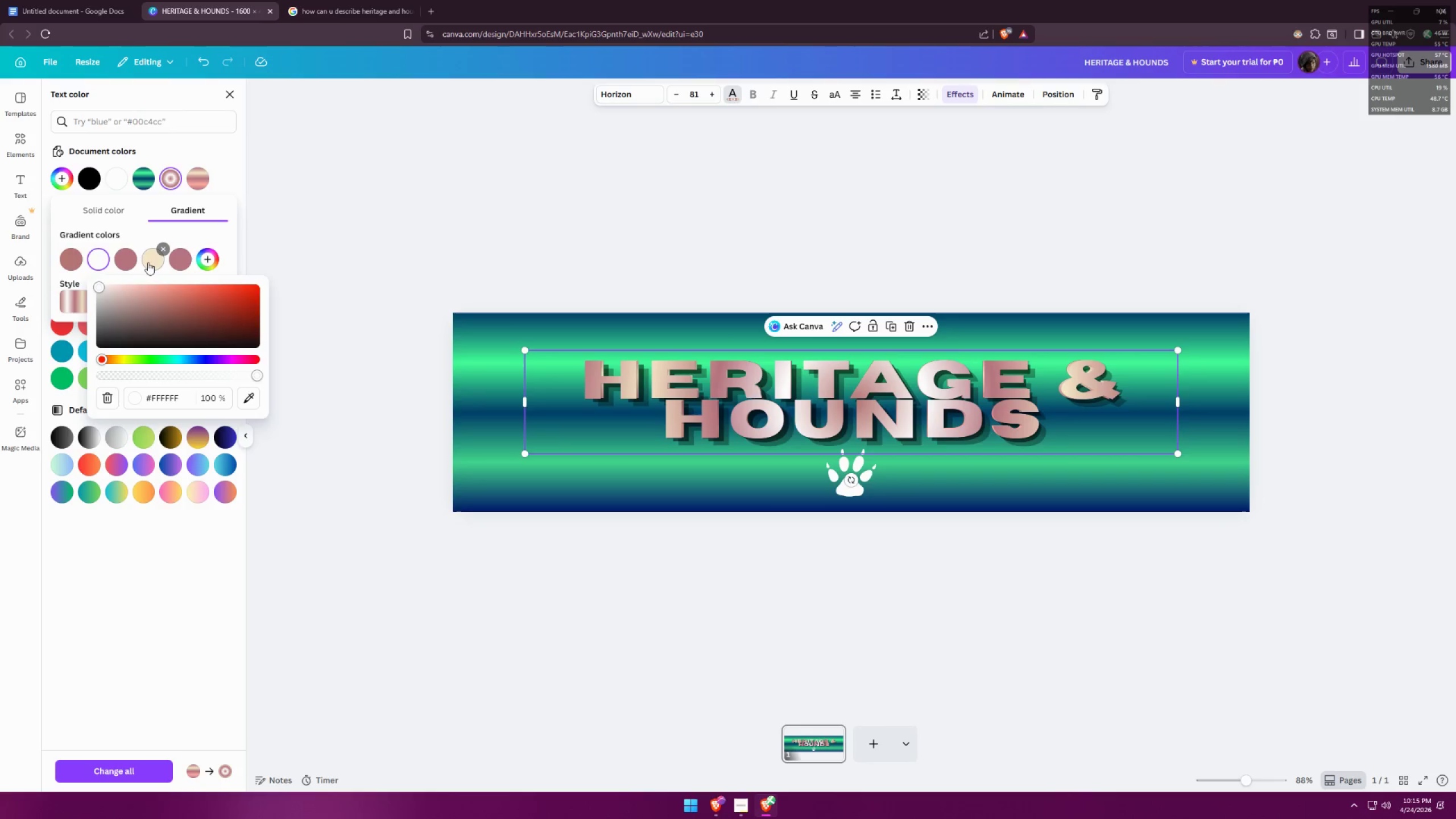 
left_click([152, 260])
 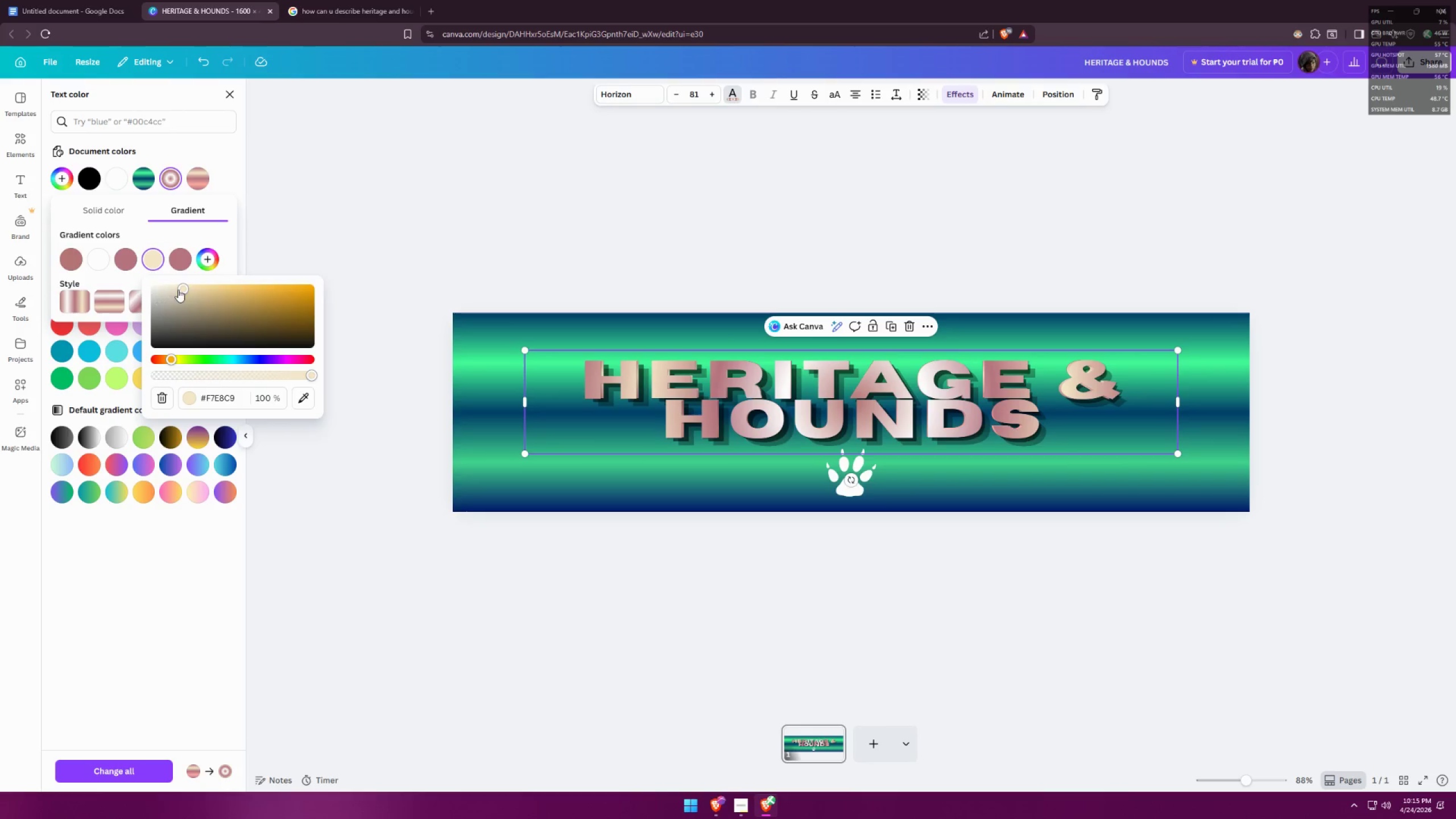 
left_click_drag(start_coordinate=[180, 287], to_coordinate=[187, 279])
 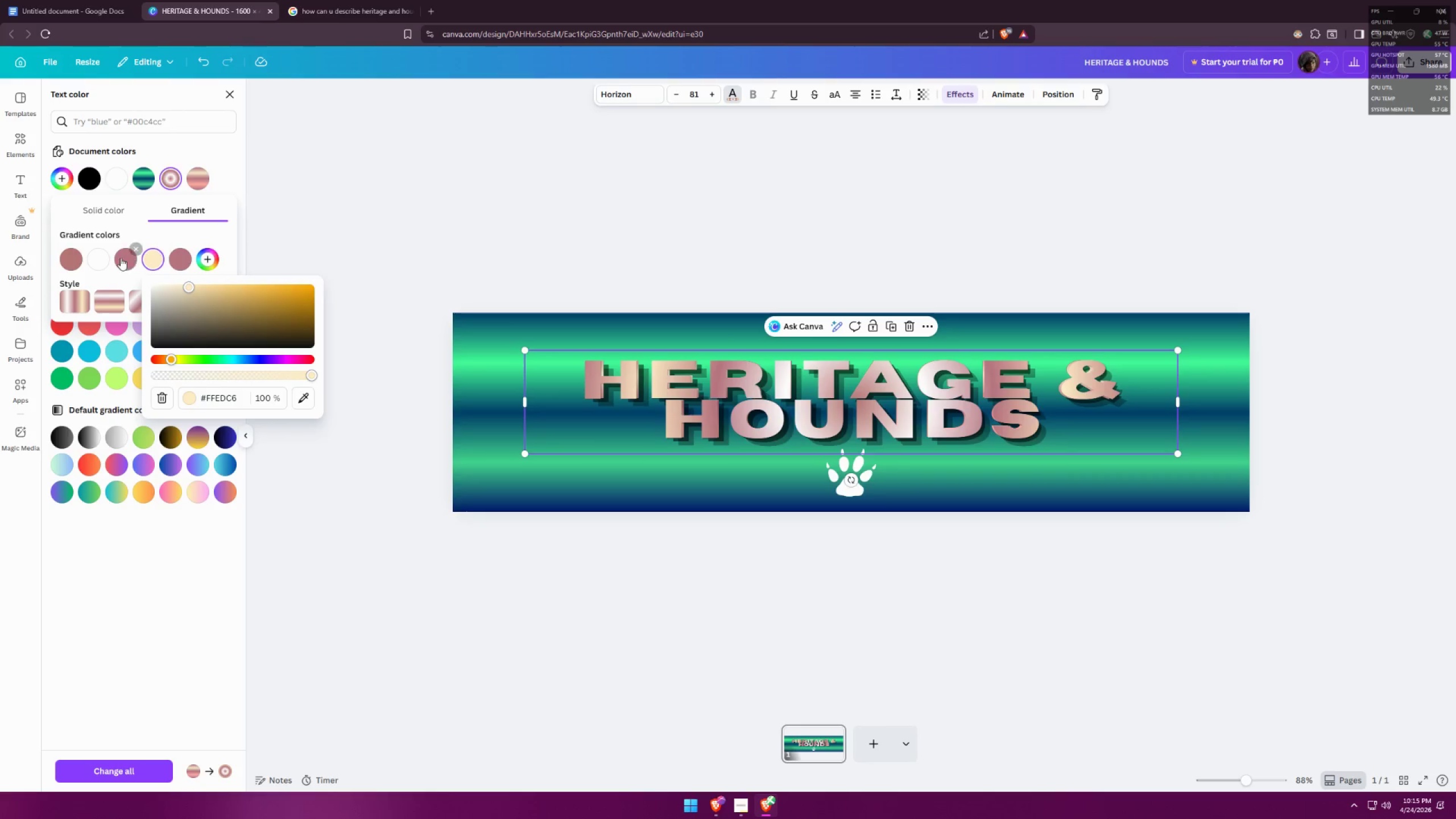 
left_click([106, 257])
 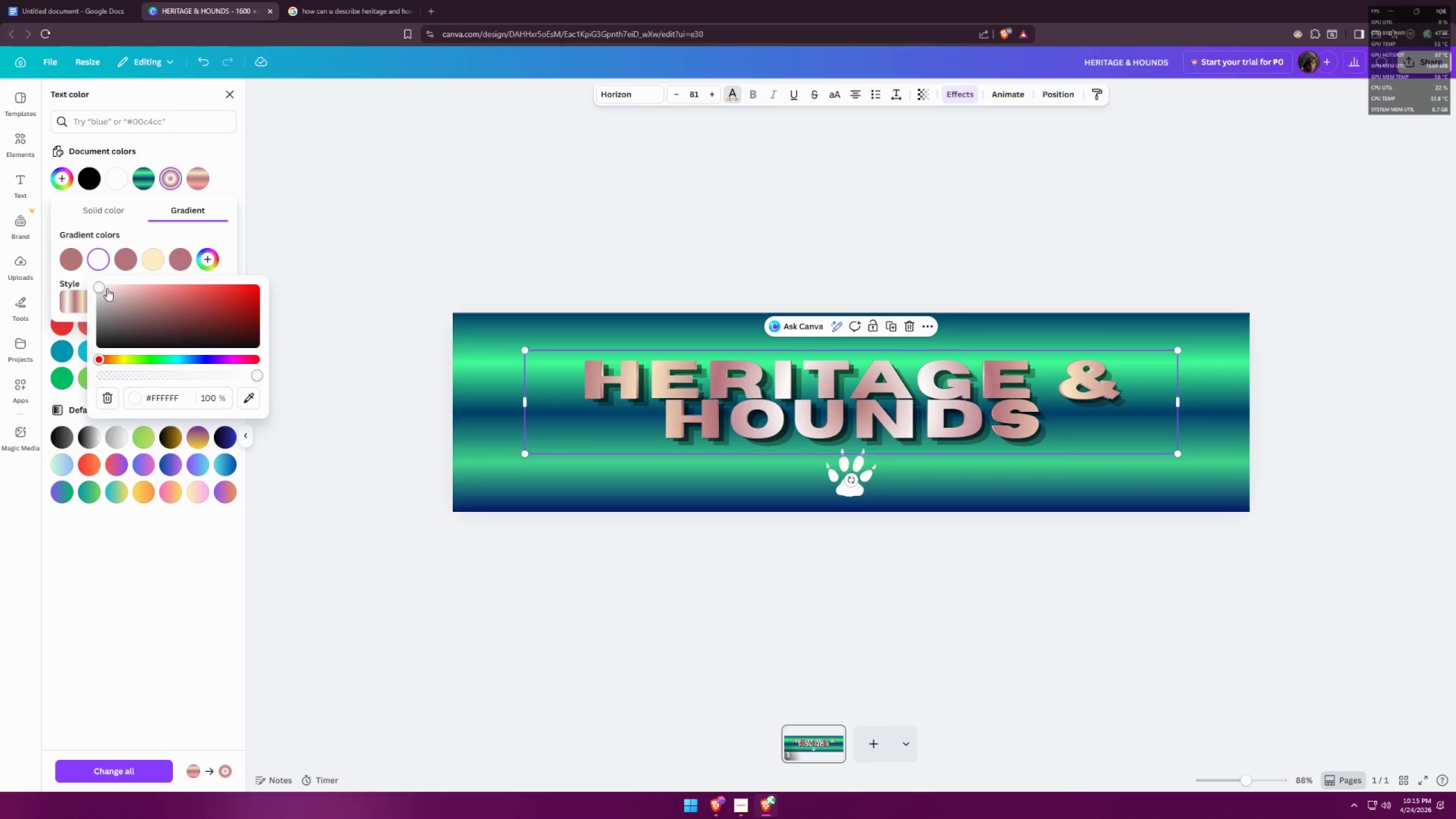 
left_click_drag(start_coordinate=[104, 287], to_coordinate=[110, 270])
 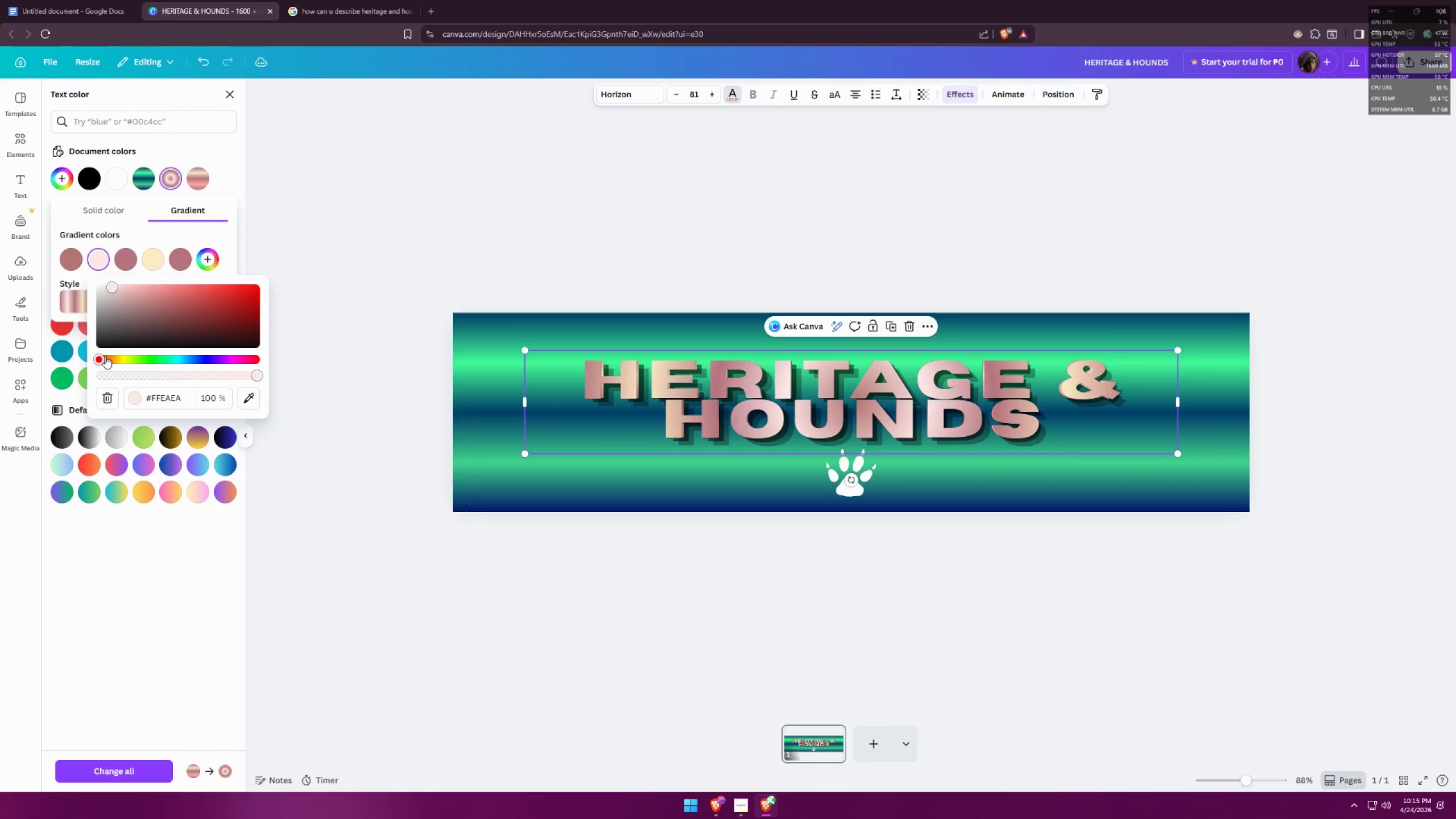 
left_click_drag(start_coordinate=[102, 359], to_coordinate=[192, 350])
 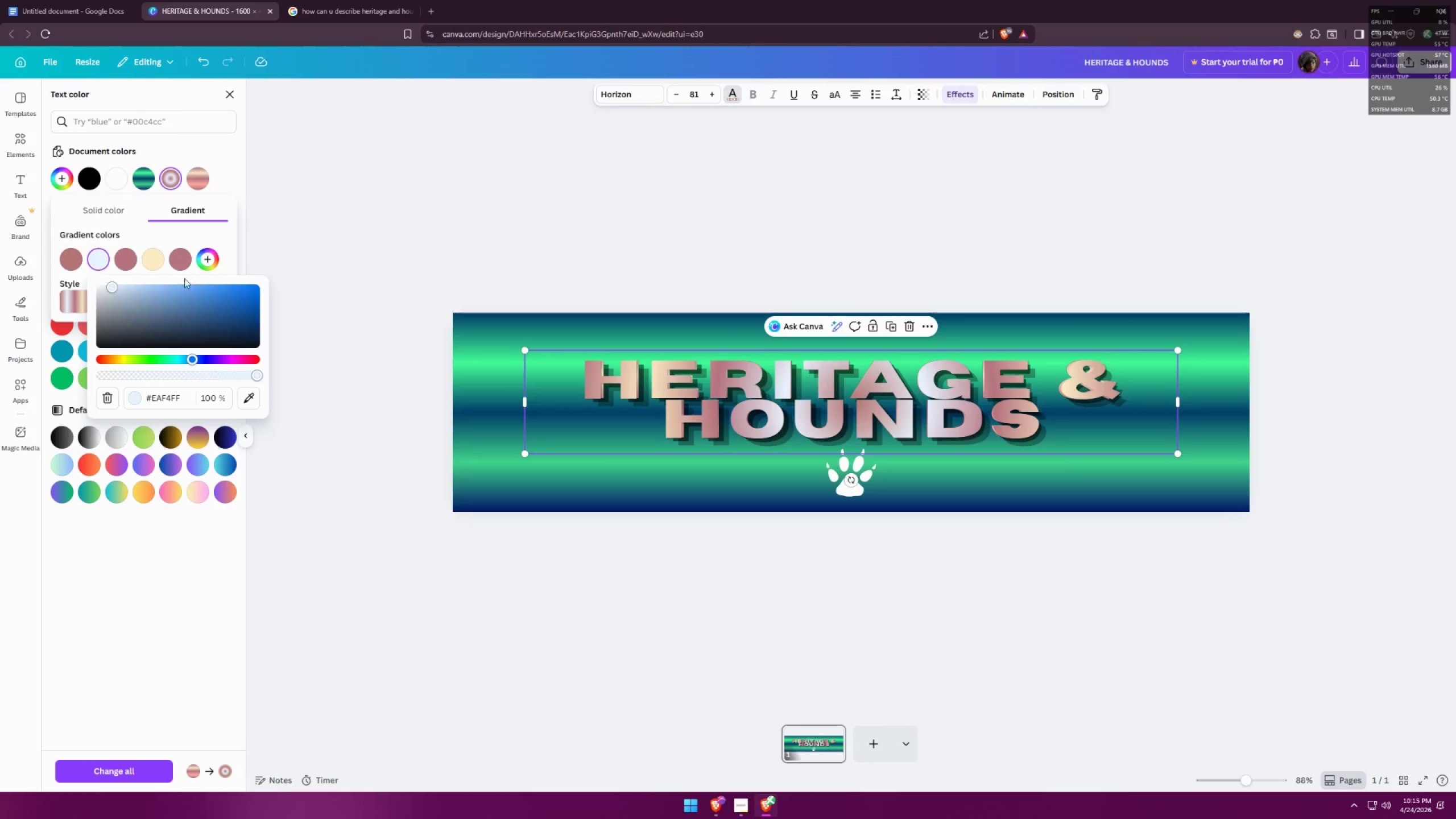 
left_click([176, 257])
 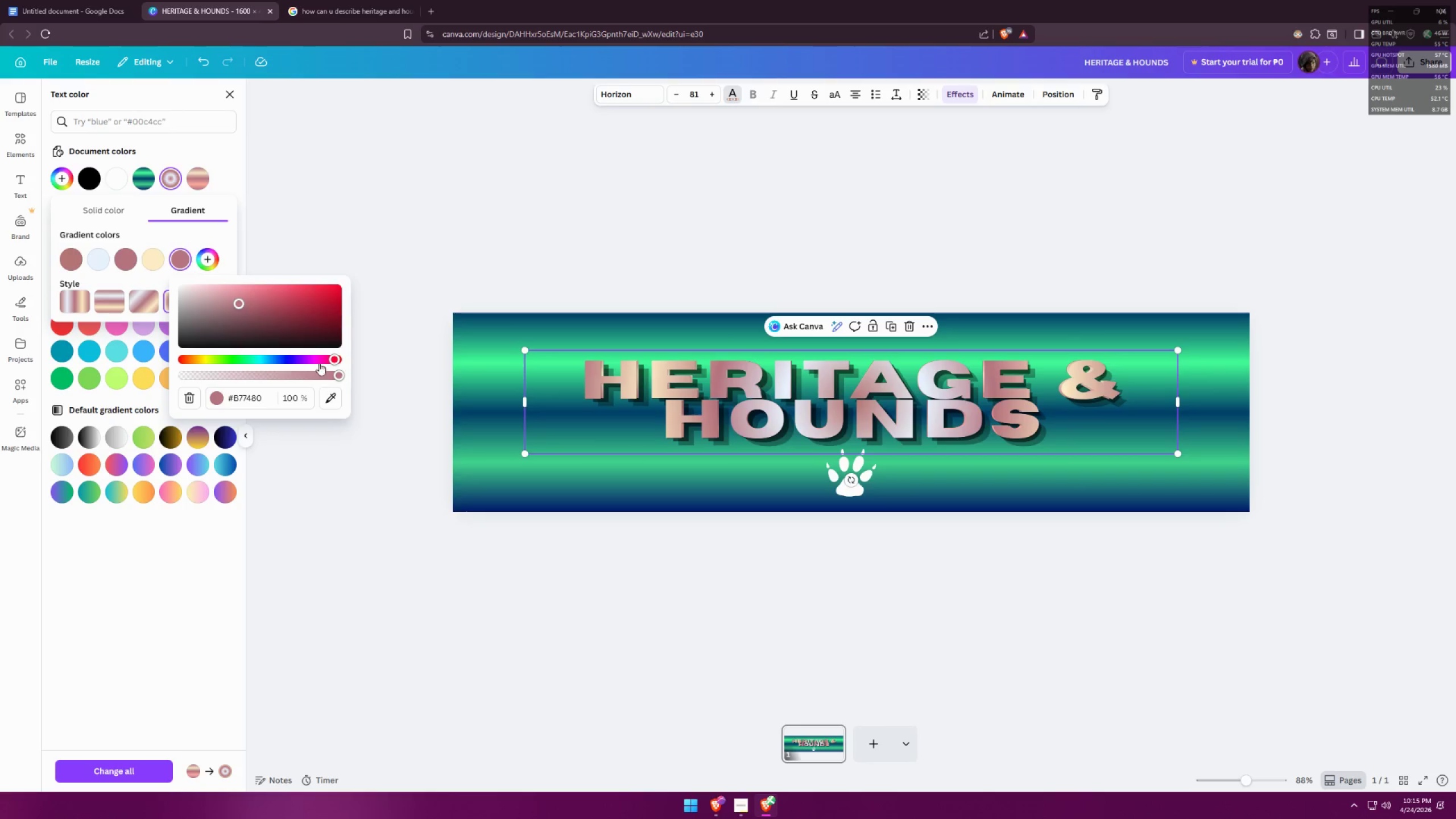 
left_click_drag(start_coordinate=[329, 358], to_coordinate=[218, 353])
 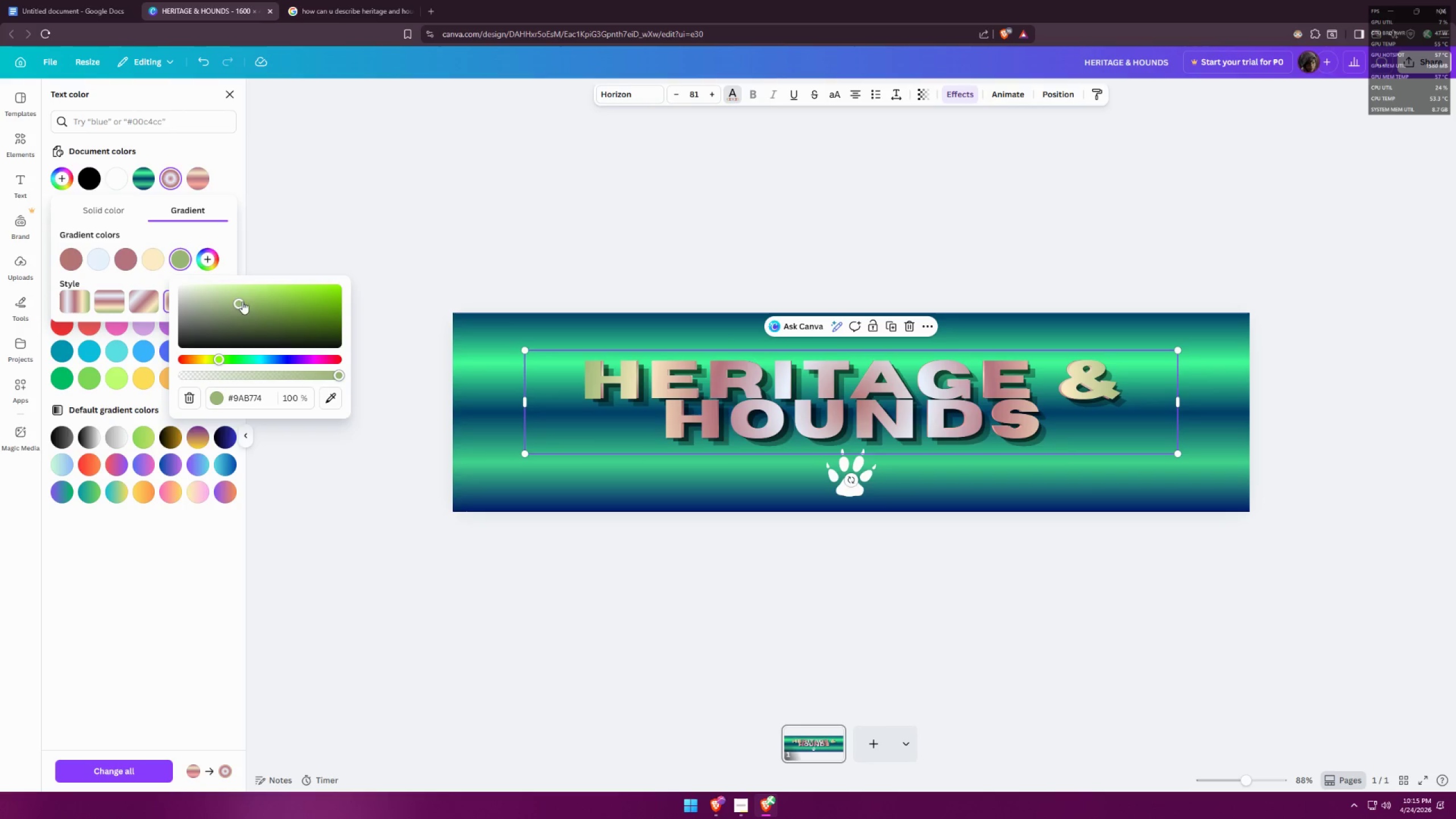 
left_click_drag(start_coordinate=[235, 296], to_coordinate=[246, 299])
 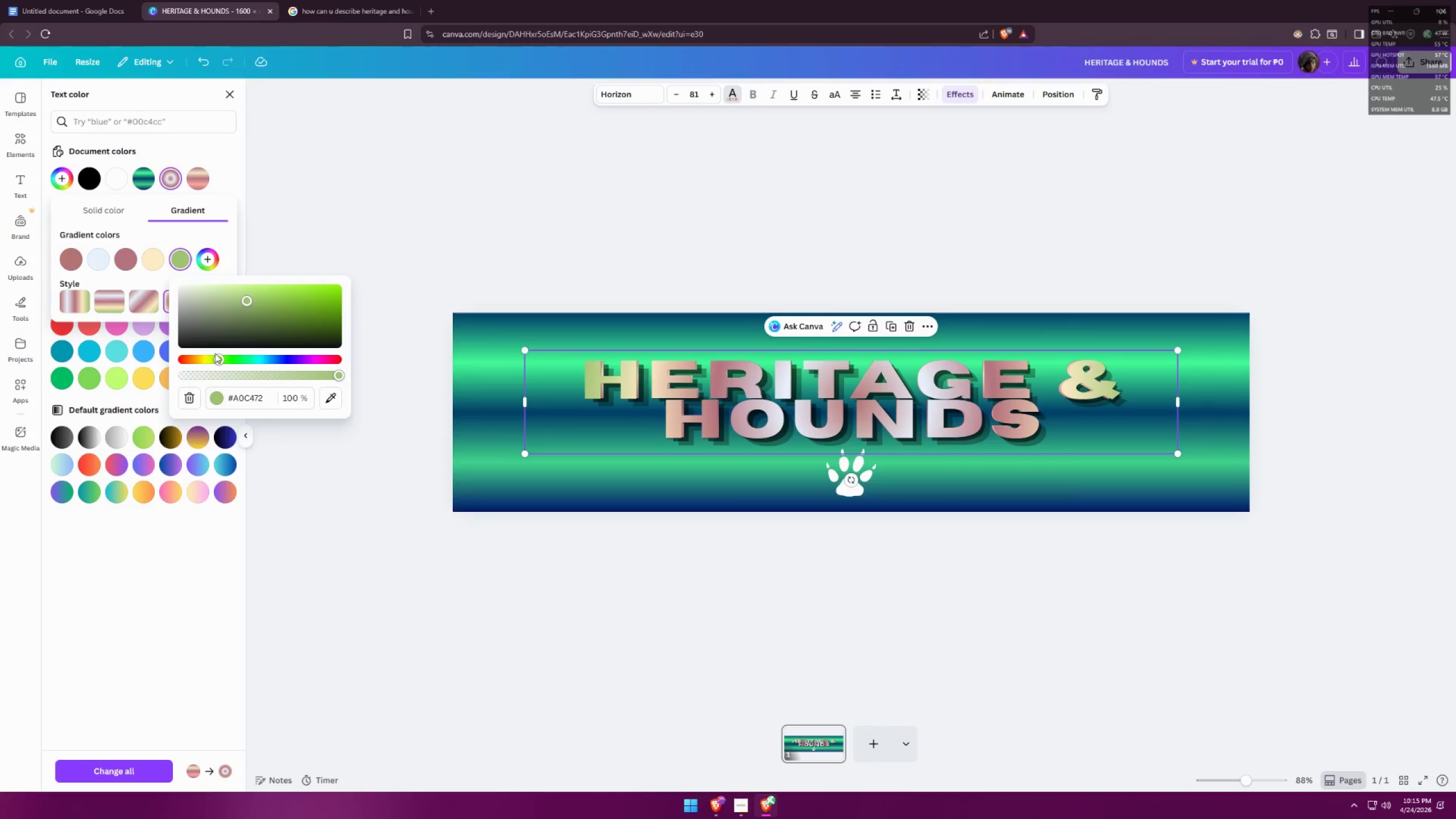 
left_click_drag(start_coordinate=[216, 354], to_coordinate=[245, 354])
 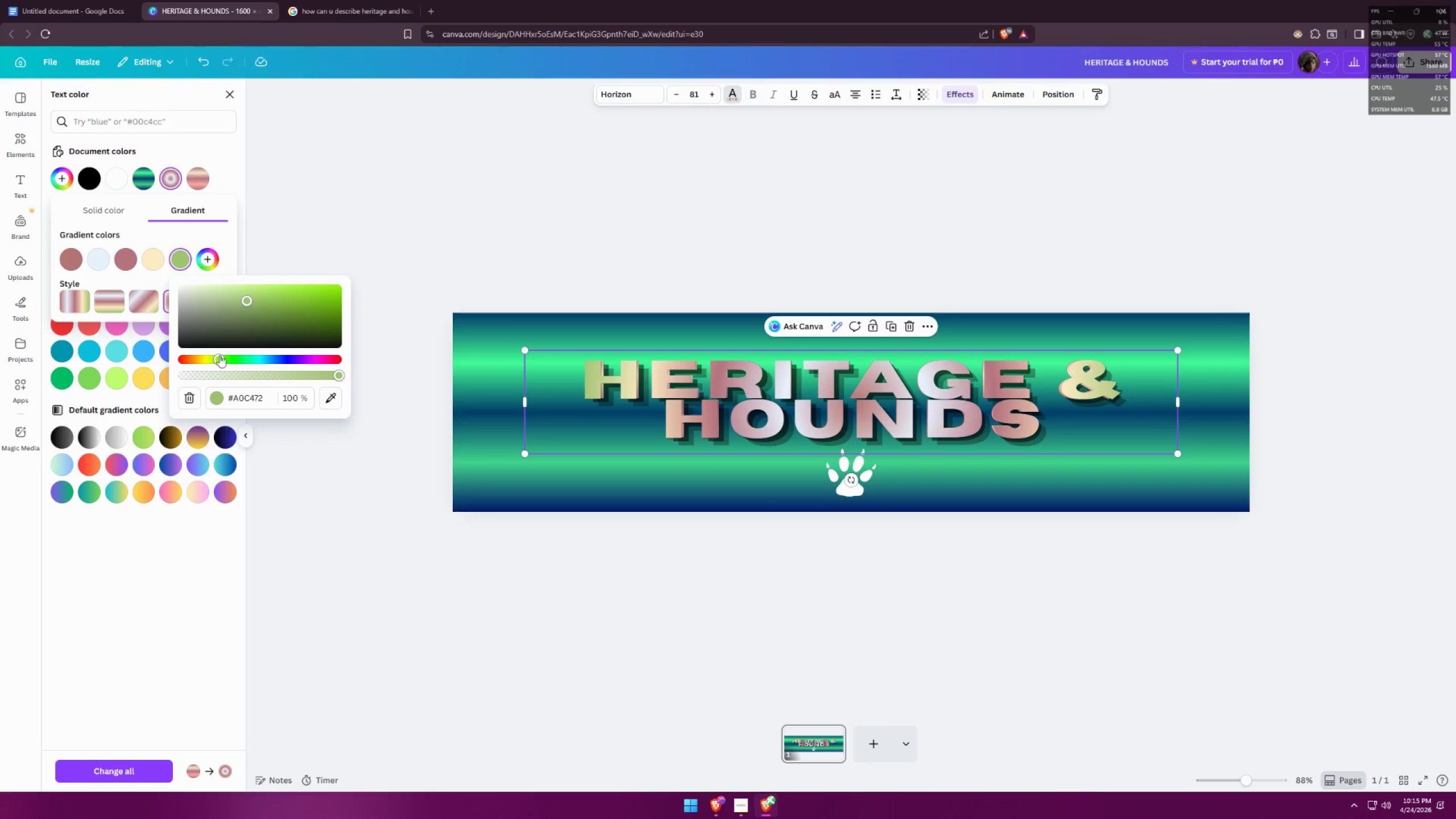 
left_click_drag(start_coordinate=[218, 354], to_coordinate=[278, 352])
 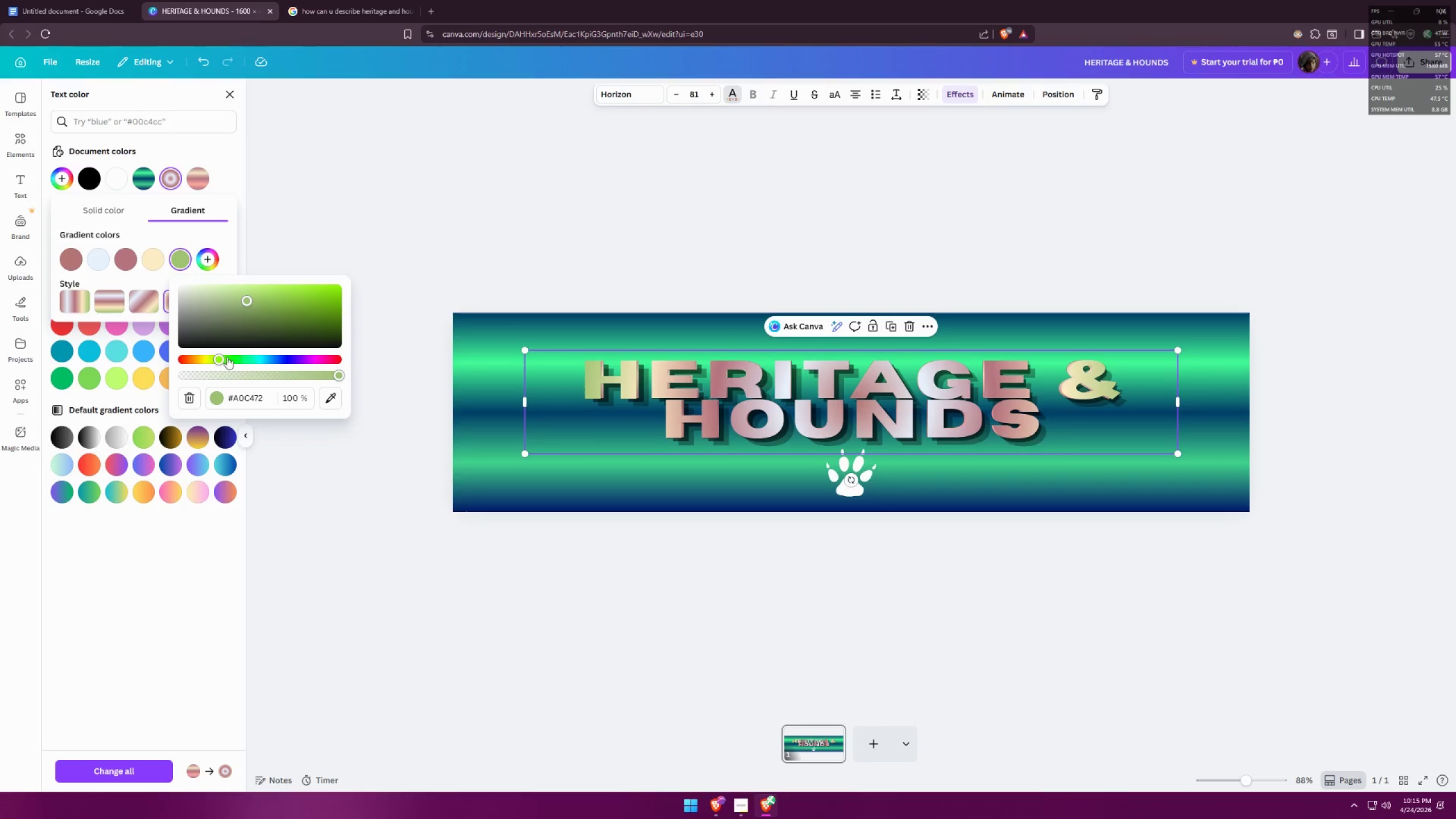 
left_click_drag(start_coordinate=[220, 357], to_coordinate=[237, 354])
 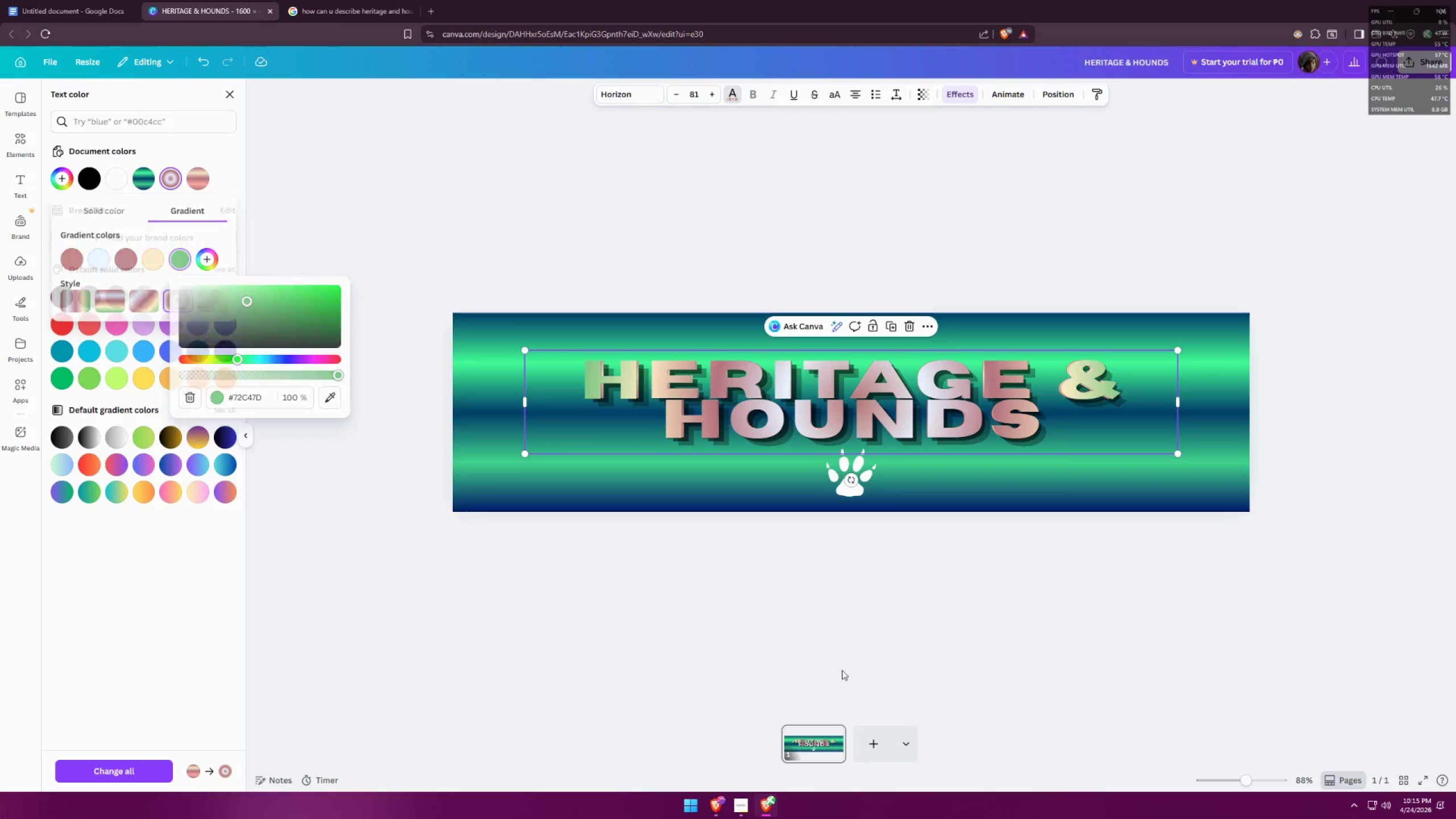 
double_click([835, 621])
 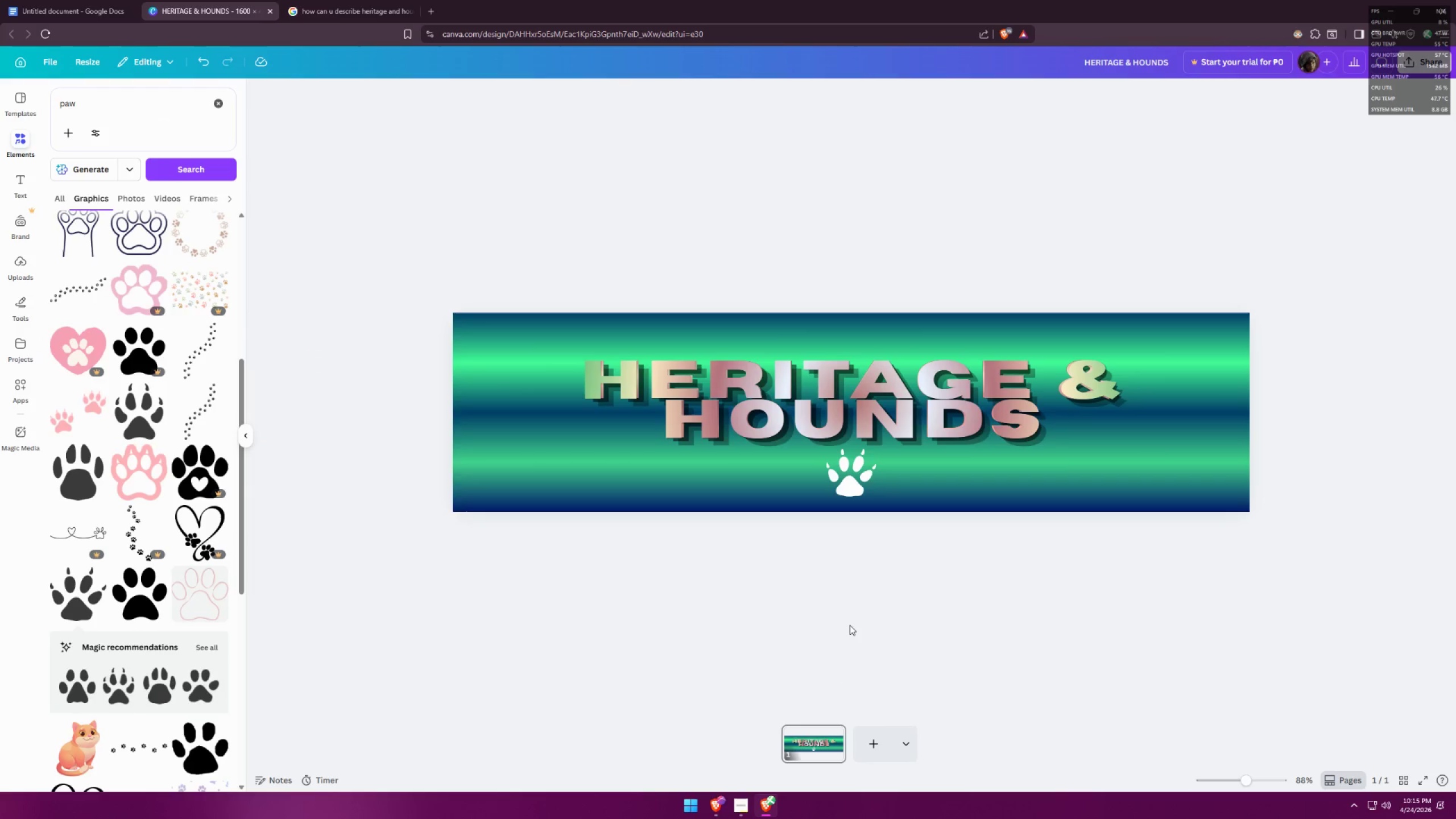 
key(Control+ControlLeft)
 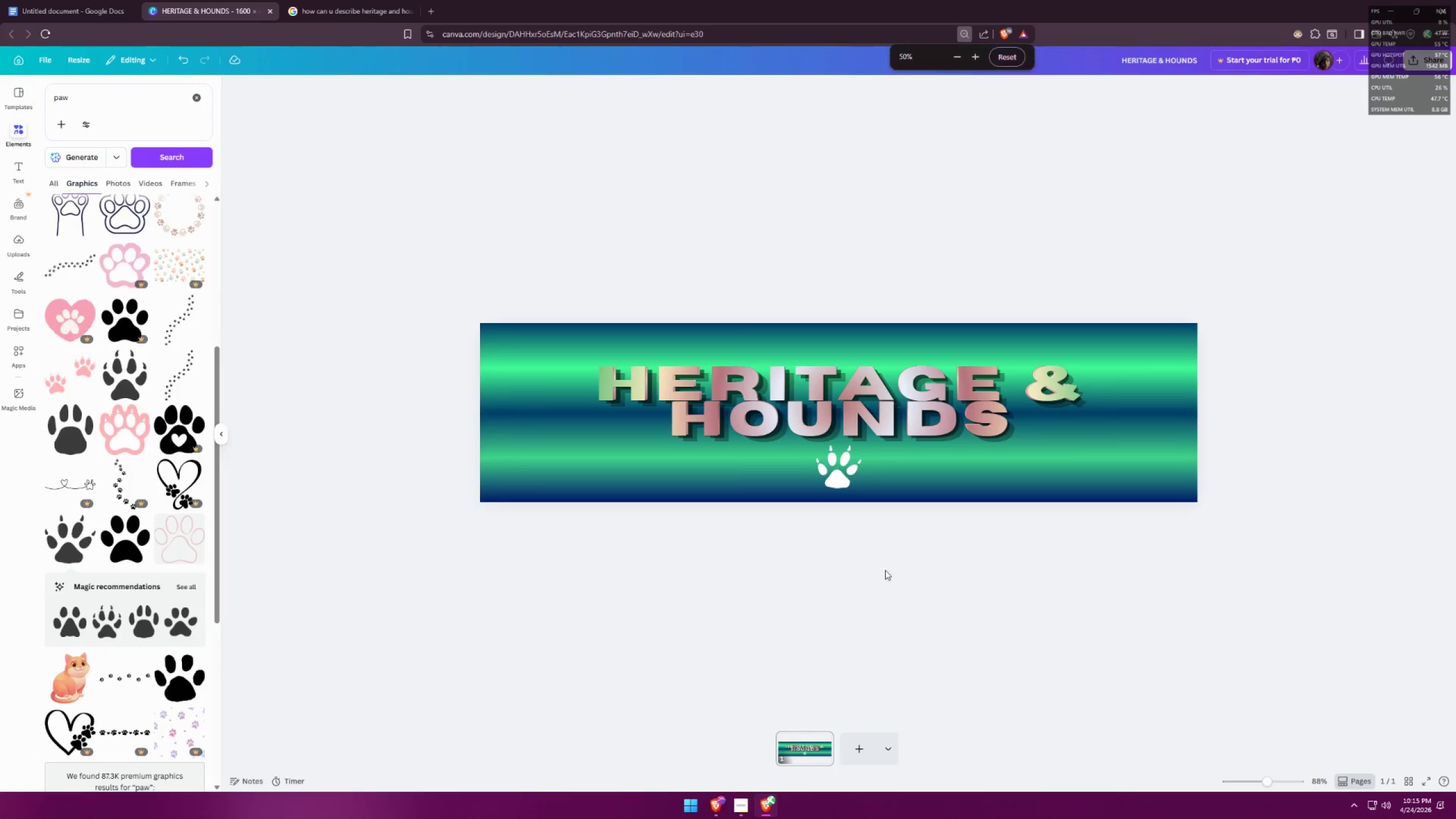 
hold_key(key=ControlLeft, duration=1.54)
scroll: coordinate [896, 570], scroll_direction: down, amount: 11.0
 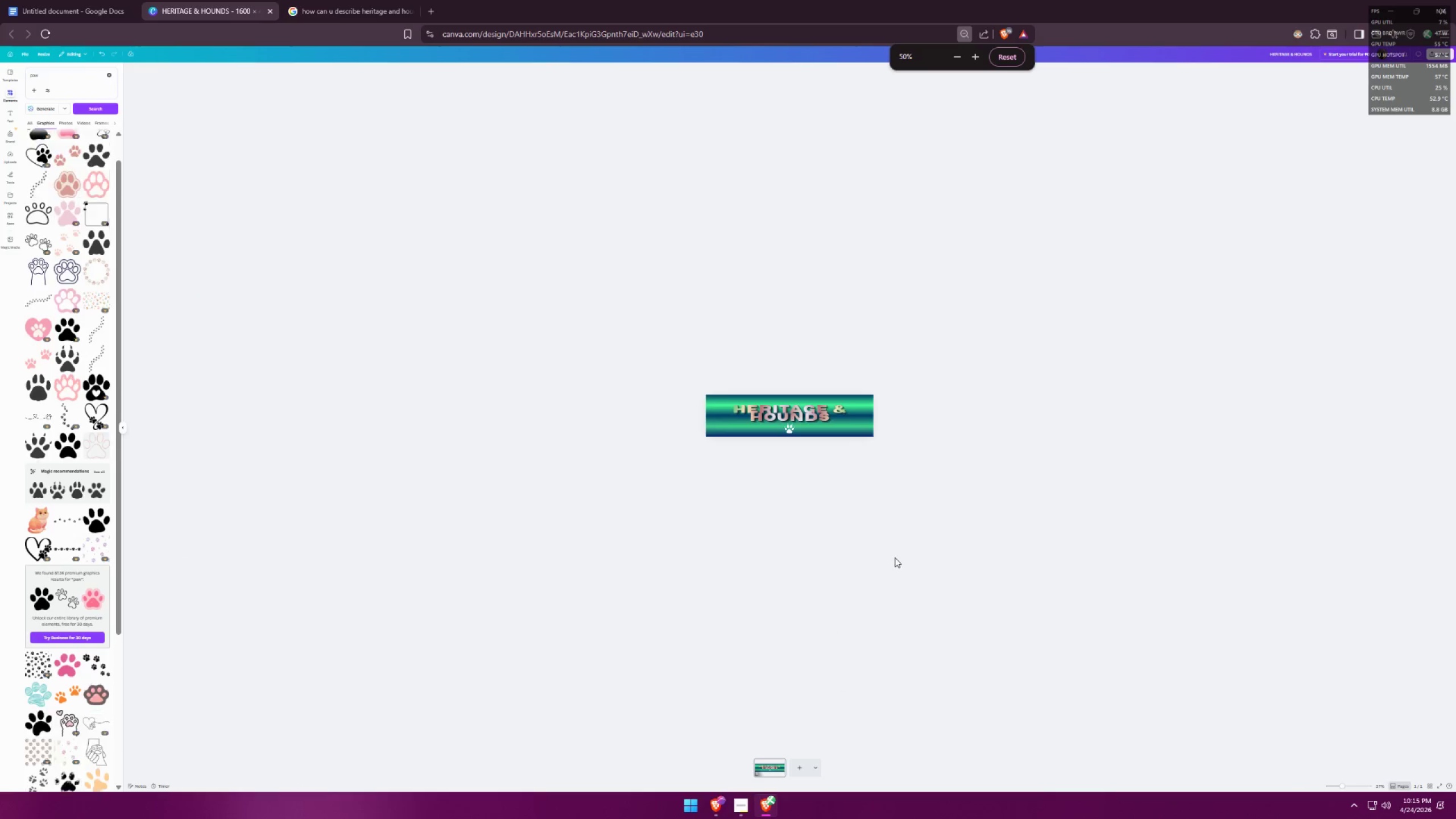 
key(Control+ControlLeft)
 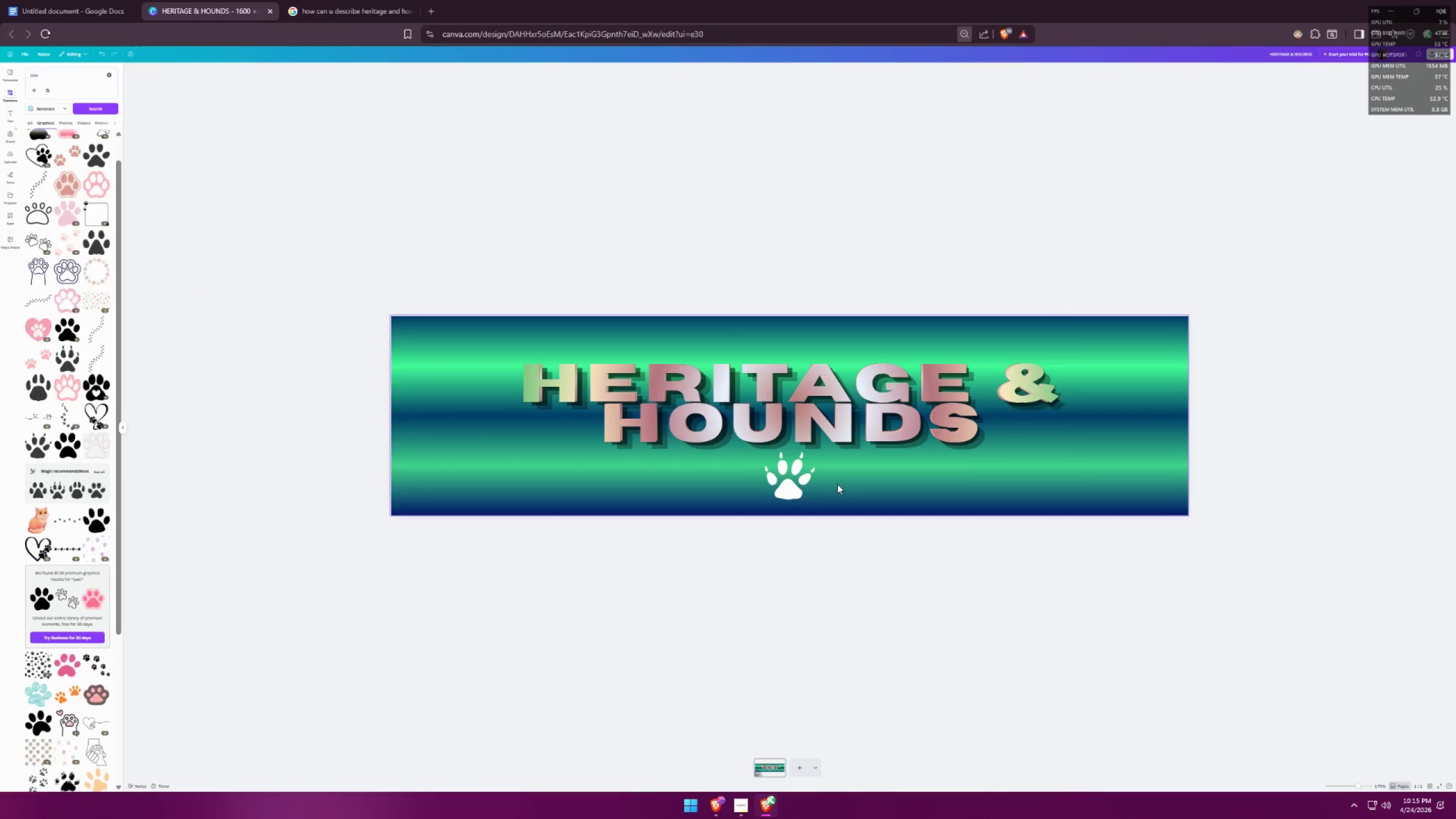 
key(Control+ControlLeft)
 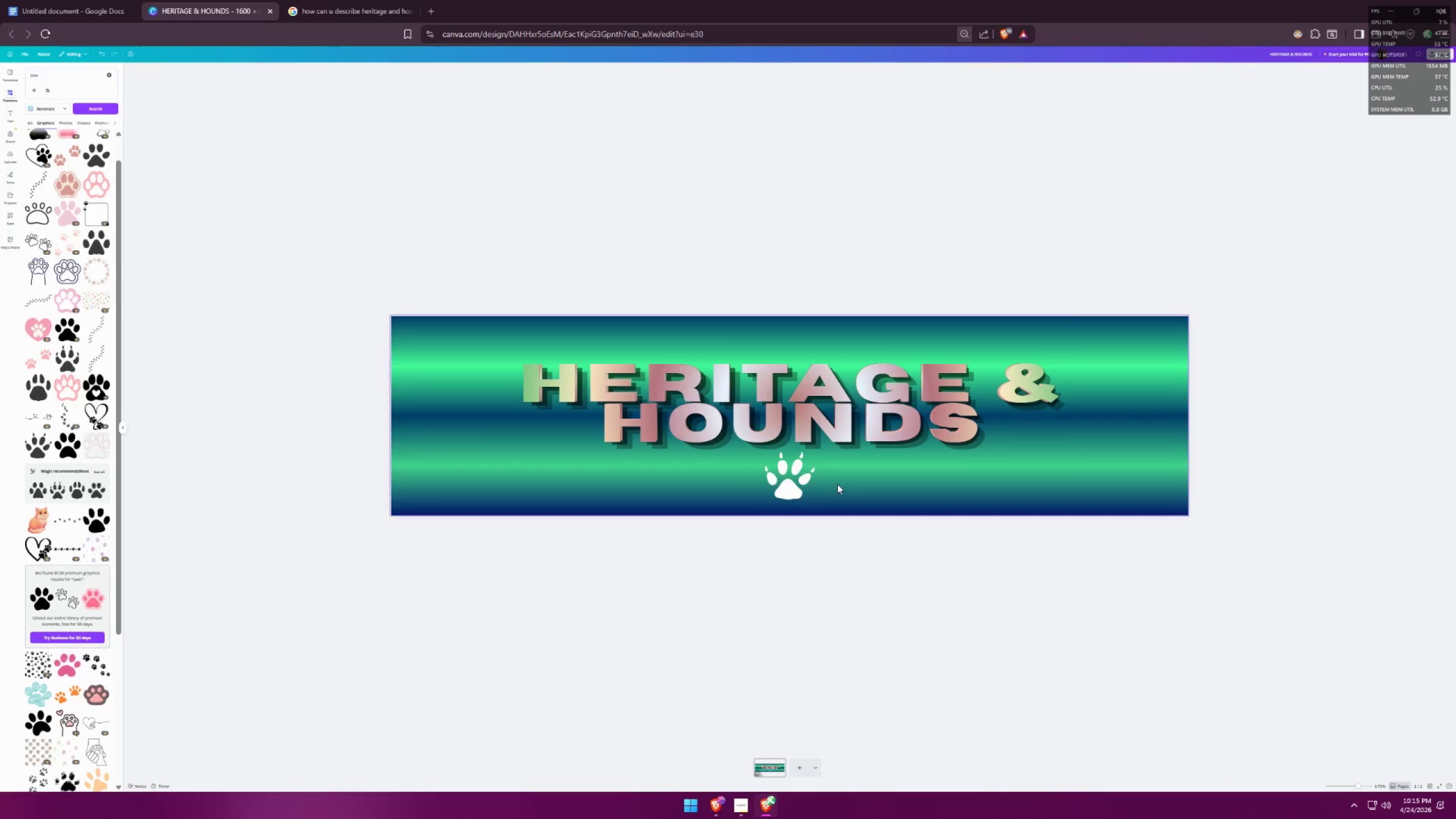 
key(Control+ControlLeft)
 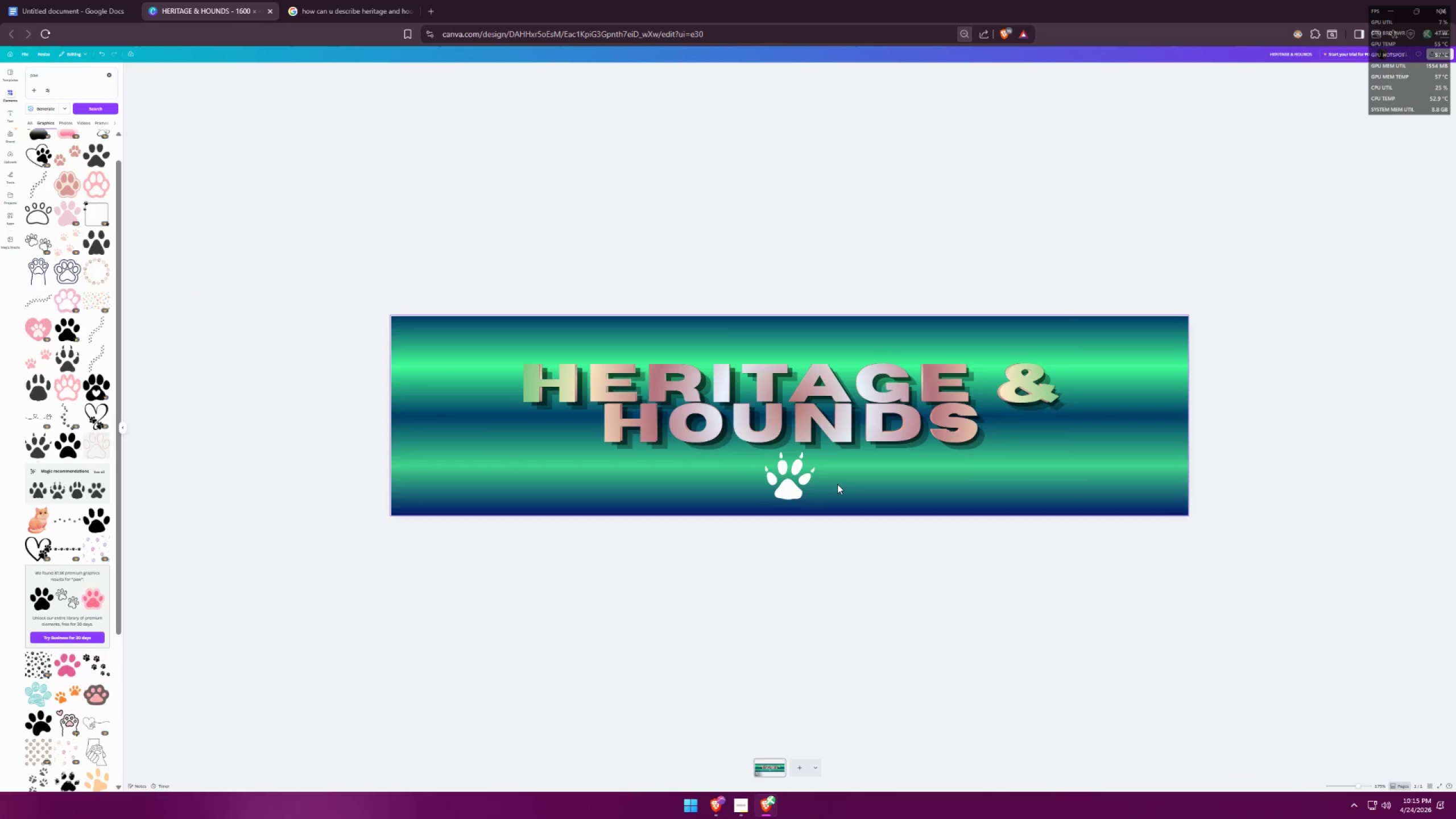 
key(Control+ControlLeft)
 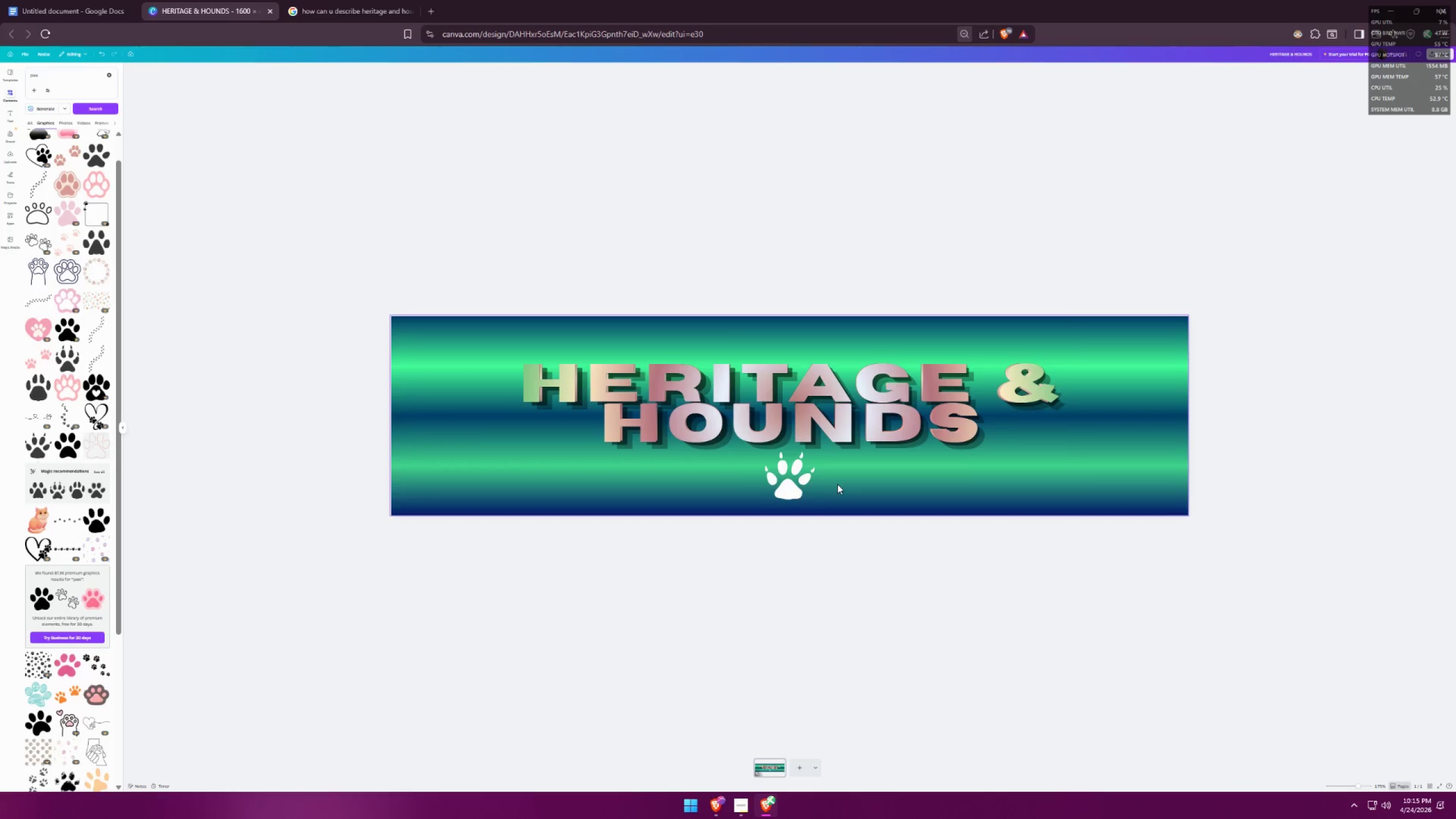 
key(Control+ControlLeft)
 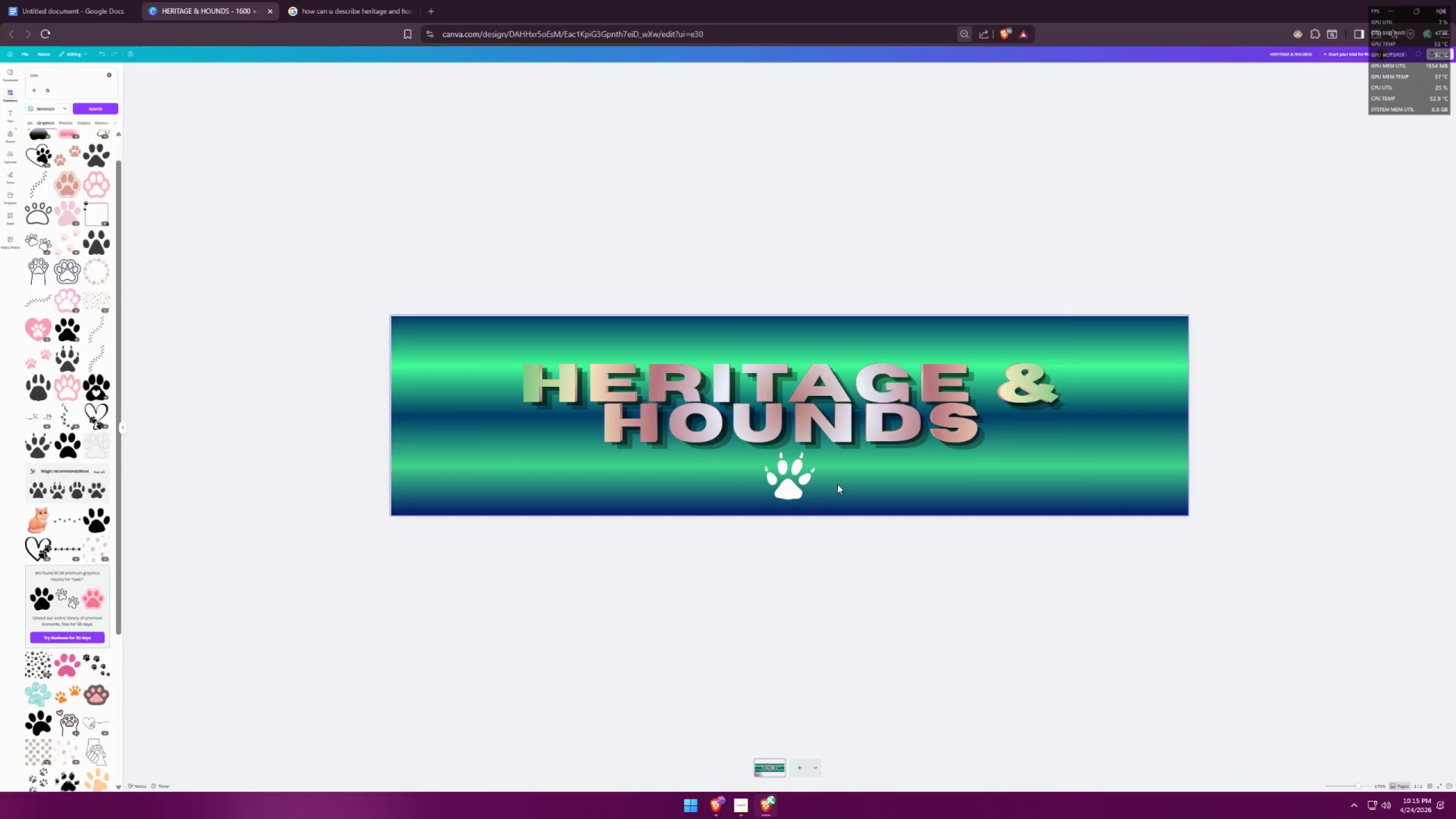 
key(Control+ControlLeft)
 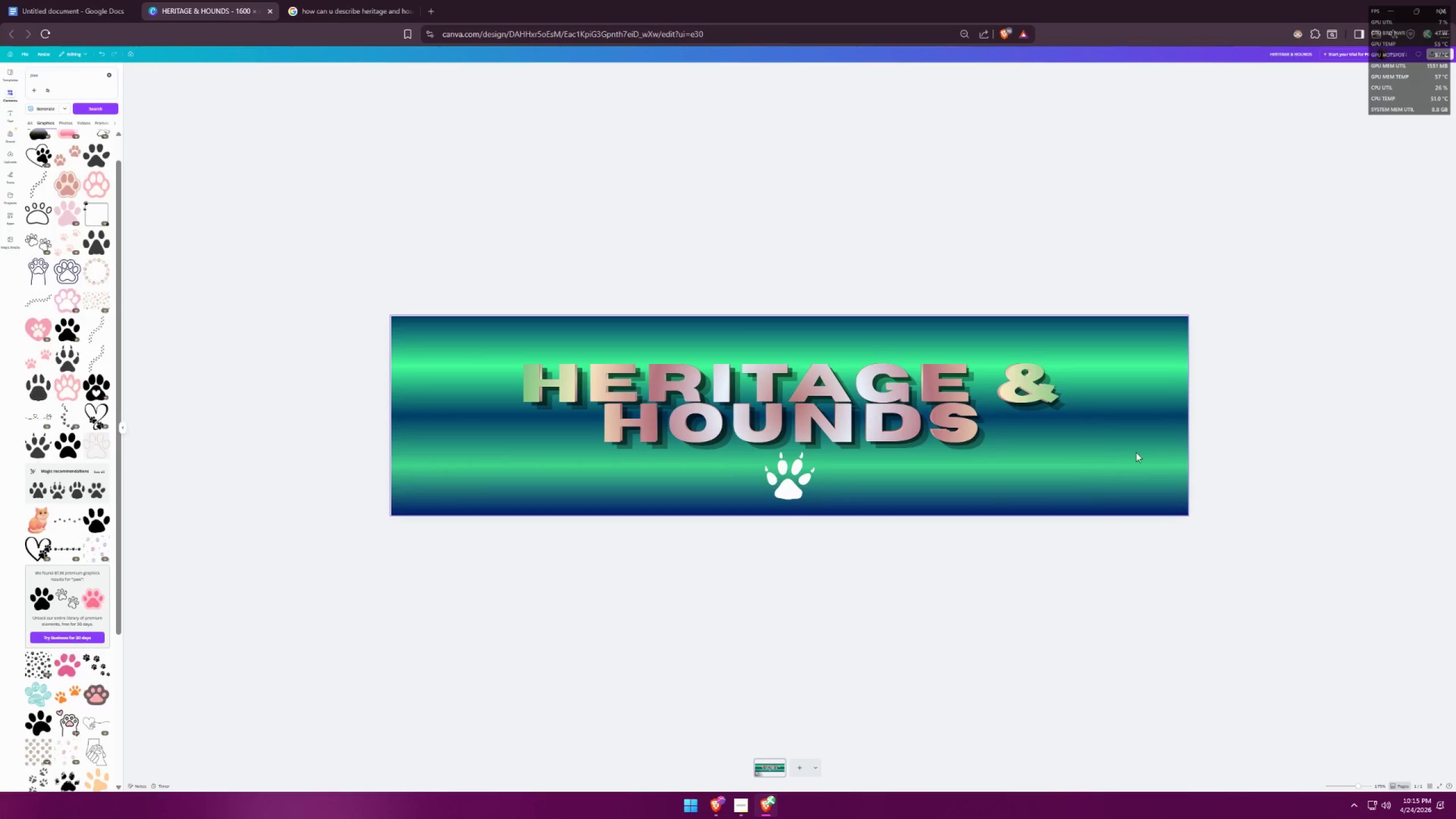 
scroll: coordinate [837, 484], scroll_direction: up, amount: 9.0
 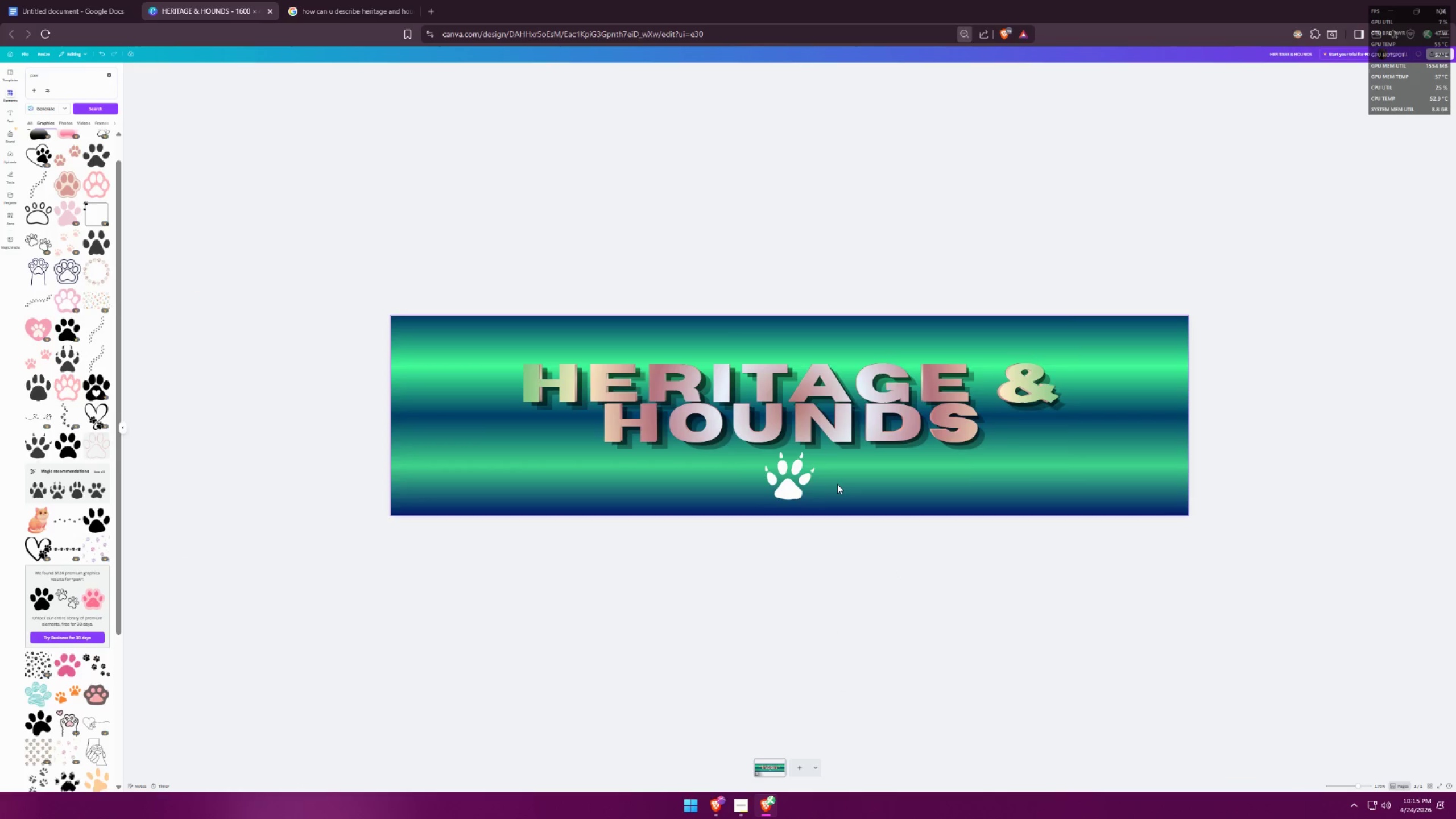 
double_click([1120, 345])
 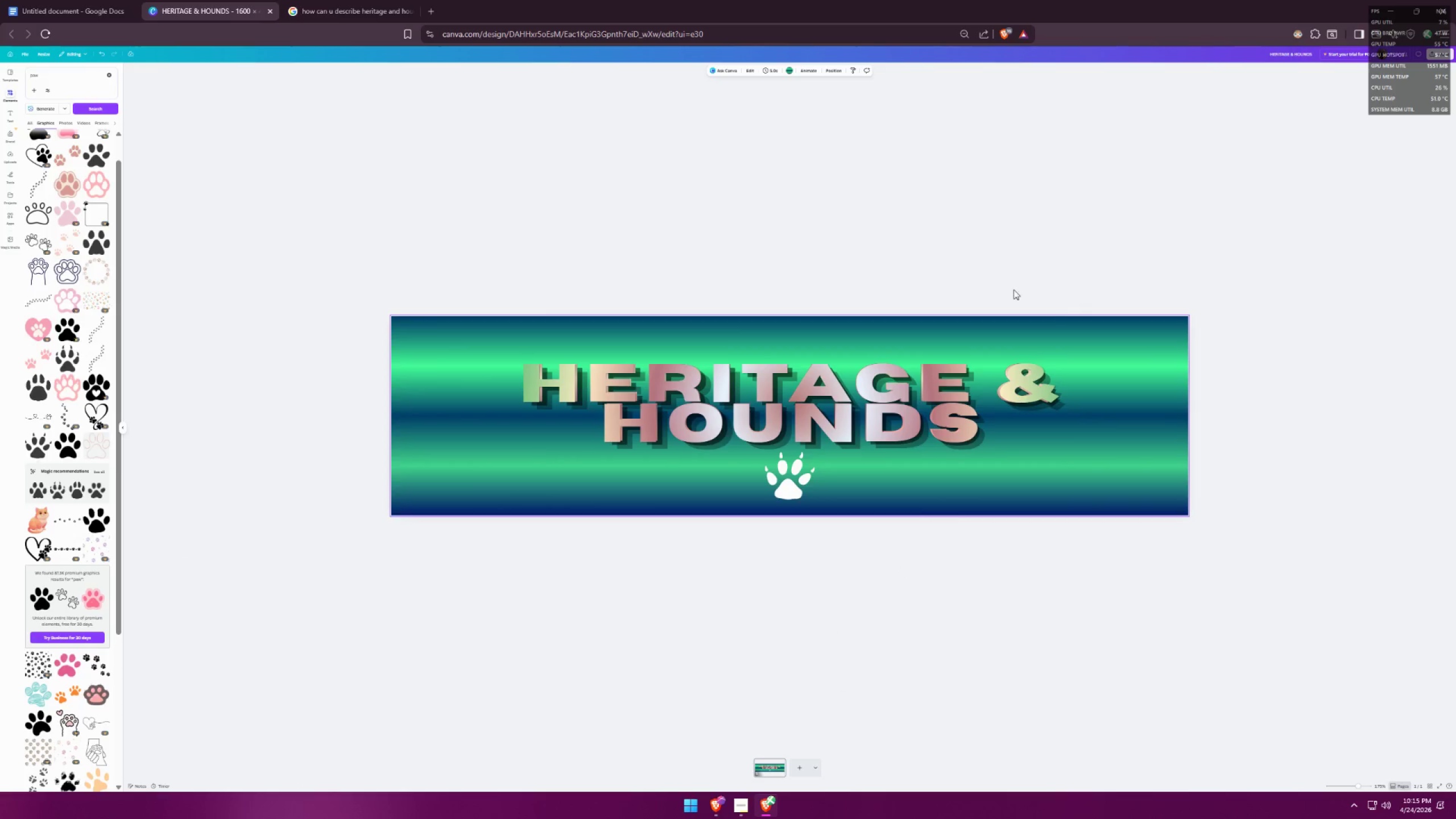 
hold_key(key=ControlLeft, duration=0.89)
 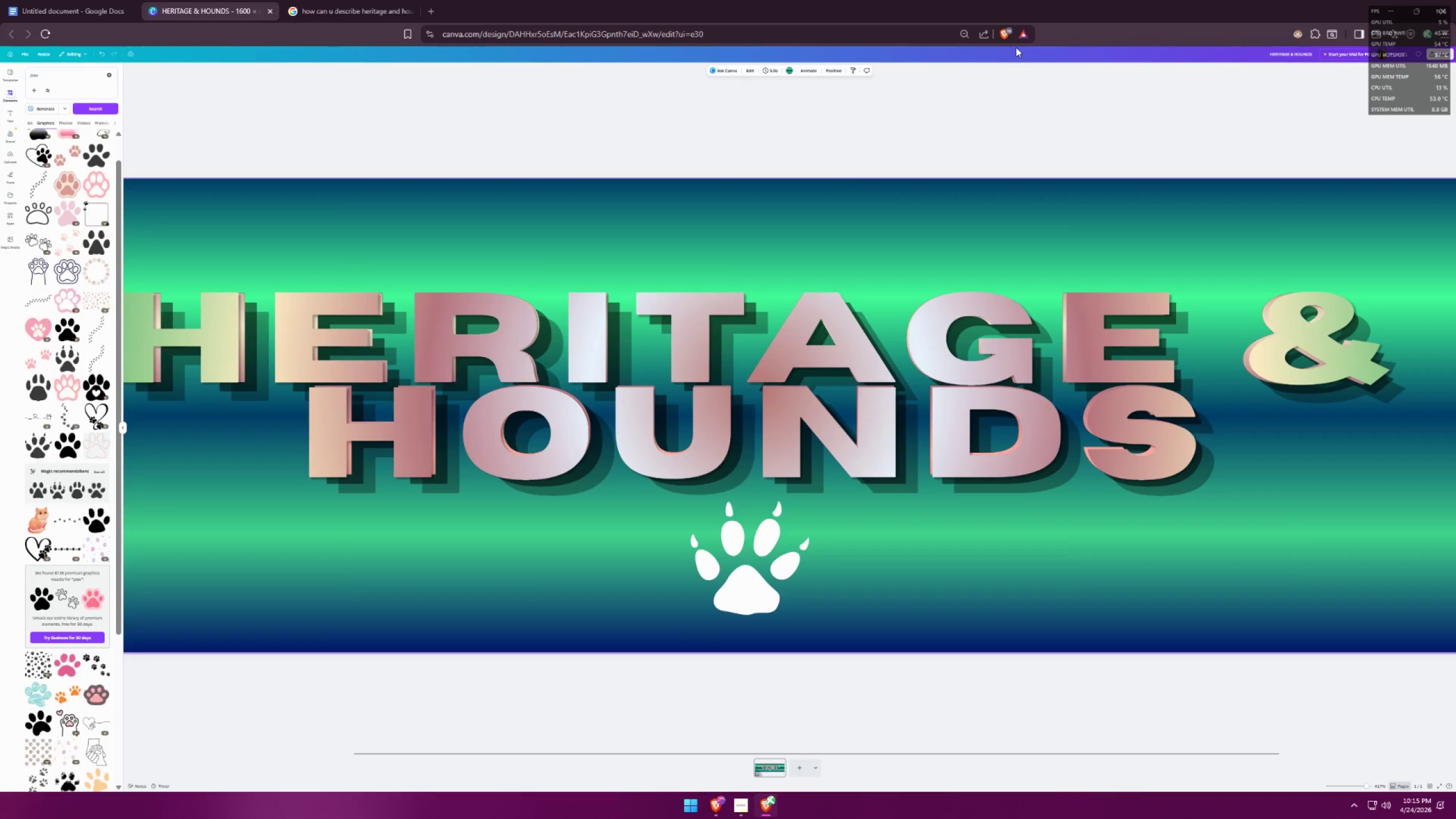 
hold_key(key=ControlLeft, duration=0.7)
 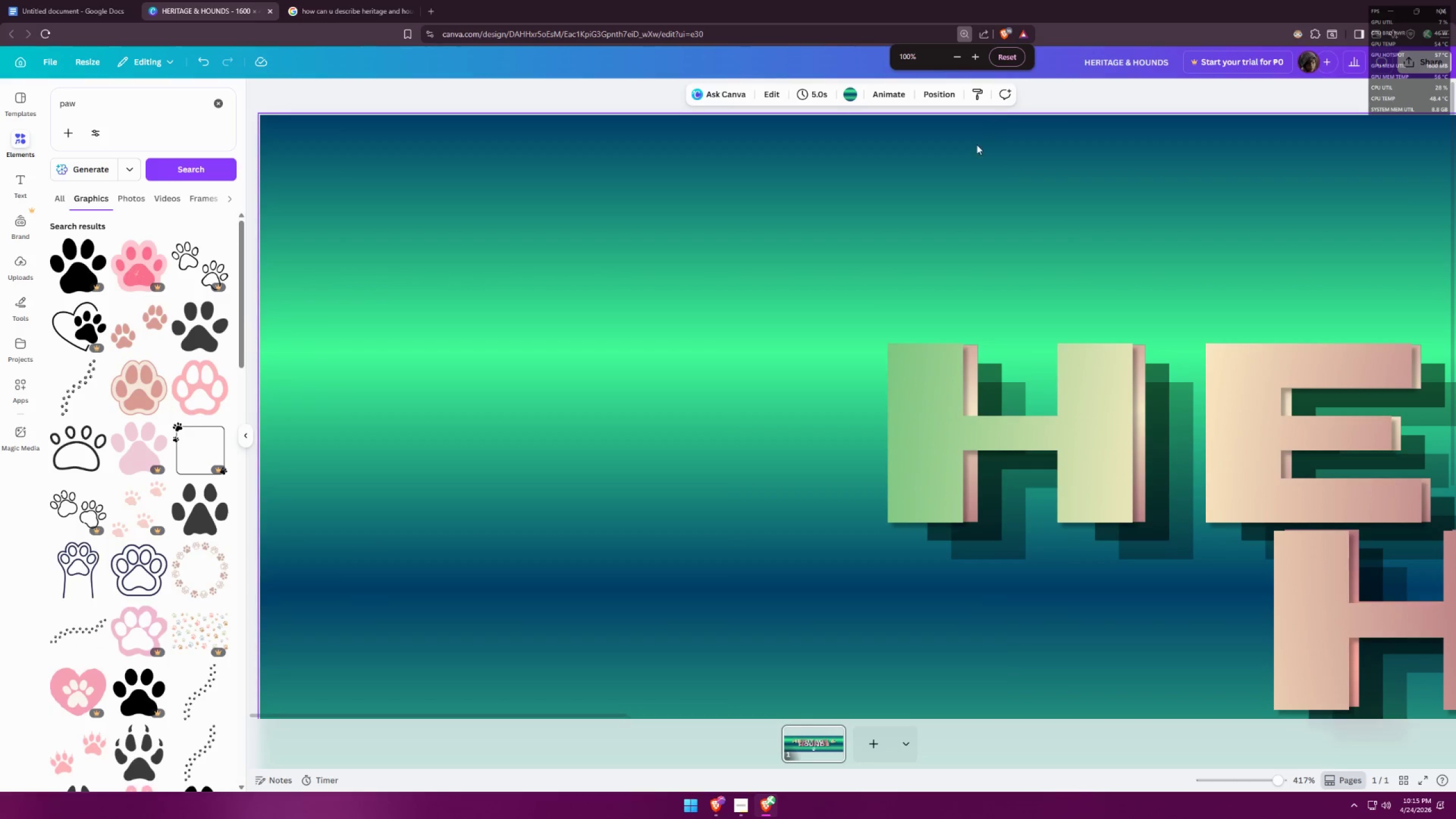 
scroll: coordinate [850, 177], scroll_direction: up, amount: 5.0
 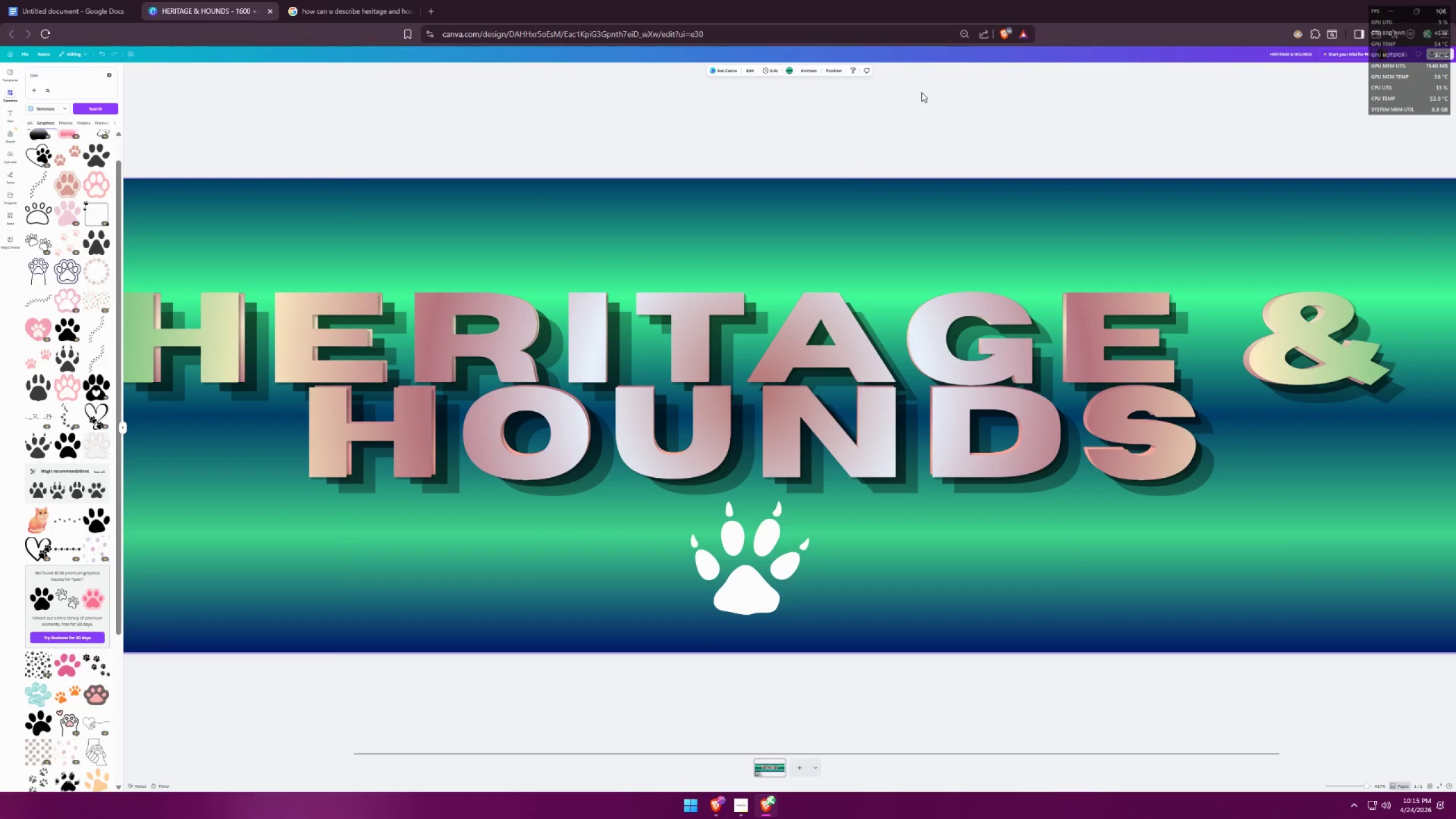 
scroll: coordinate [1016, 47], scroll_direction: down, amount: 1.0
 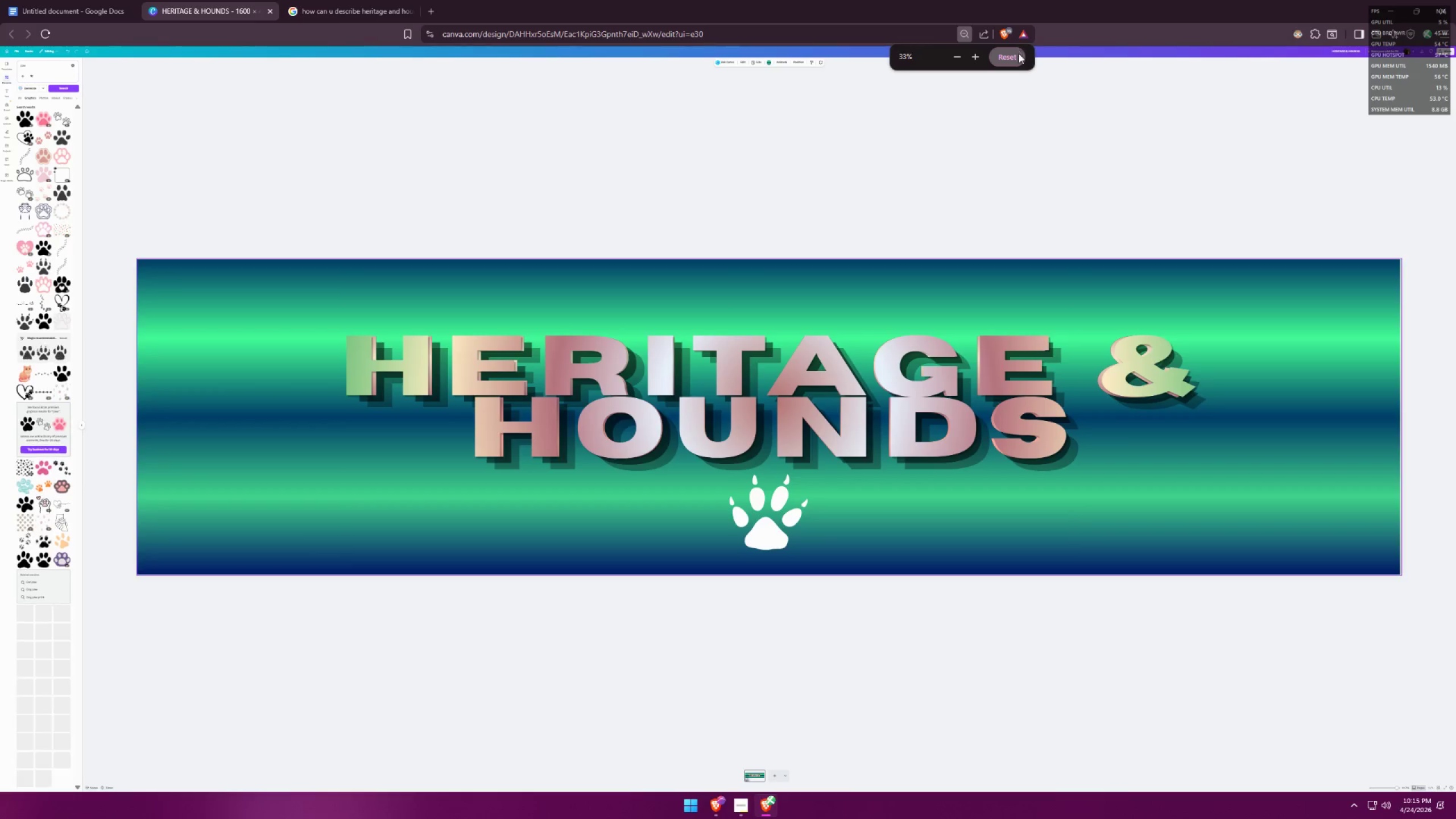 
left_click([1022, 60])
 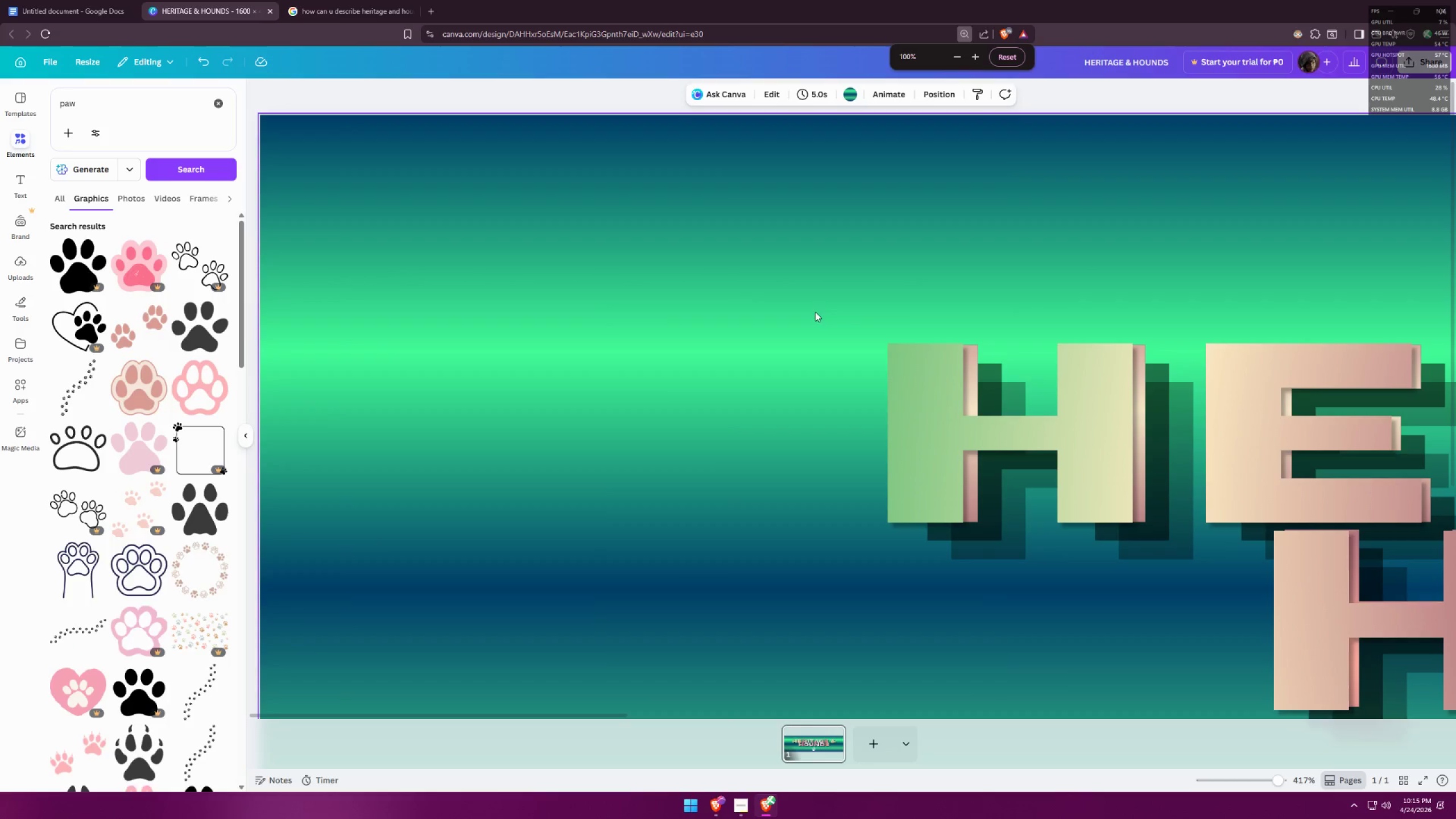 
hold_key(key=ControlLeft, duration=1.24)
scroll: coordinate [628, 373], scroll_direction: down, amount: 7.0
 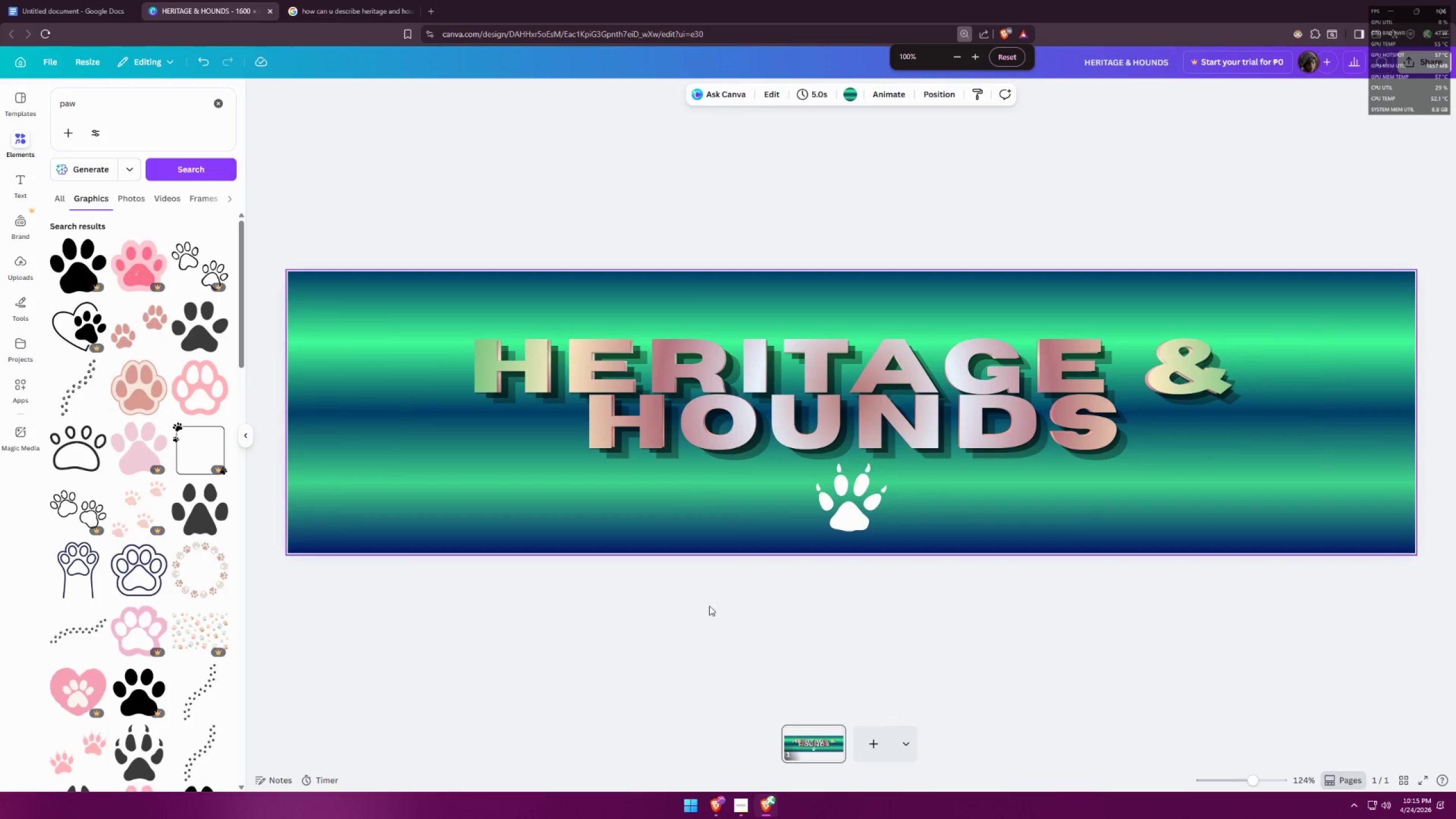 
hold_key(key=ControlLeft, duration=1.5)
scroll: coordinate [742, 599], scroll_direction: down, amount: 9.0
 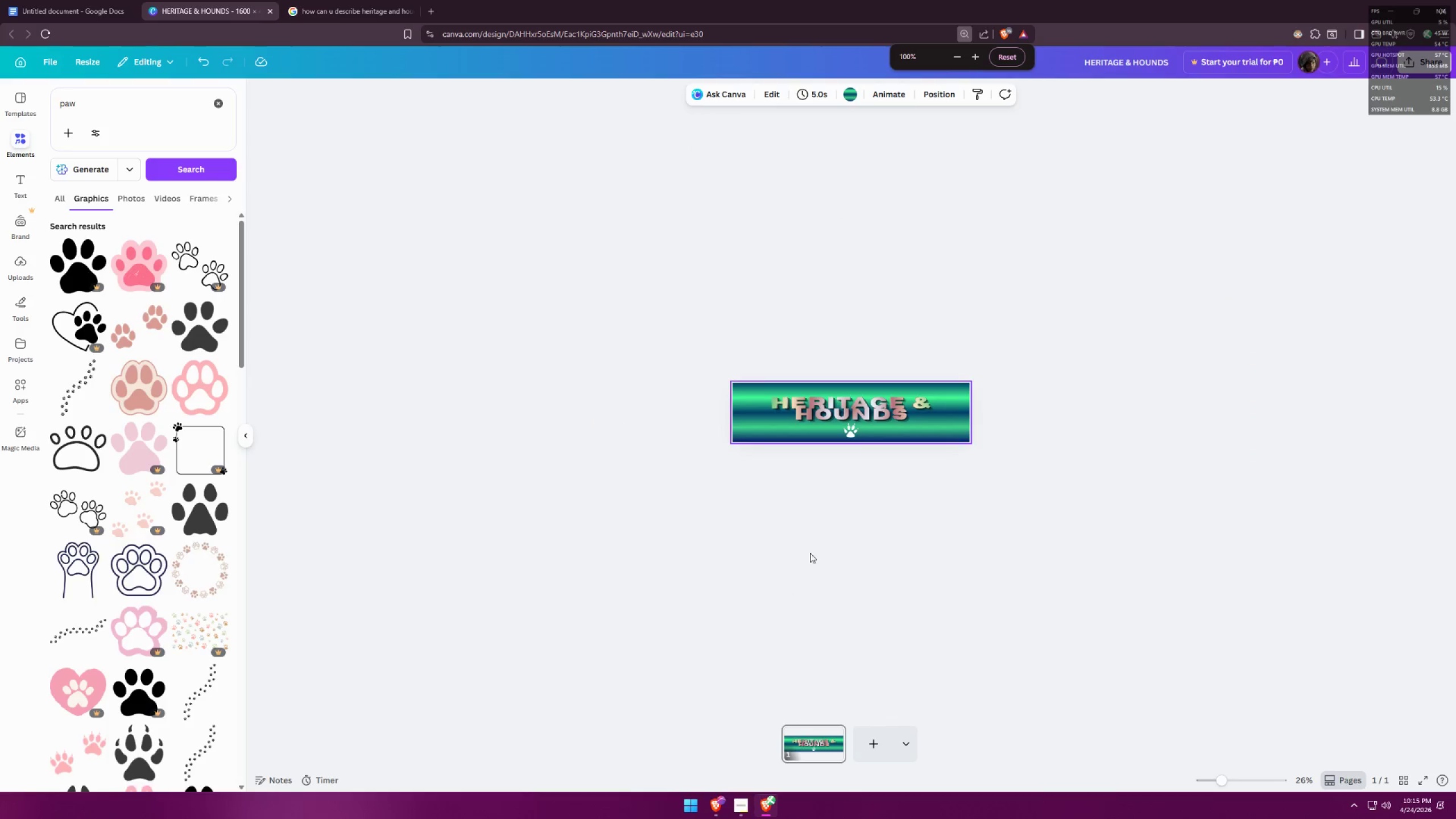 
hold_key(key=ControlLeft, duration=0.3)
 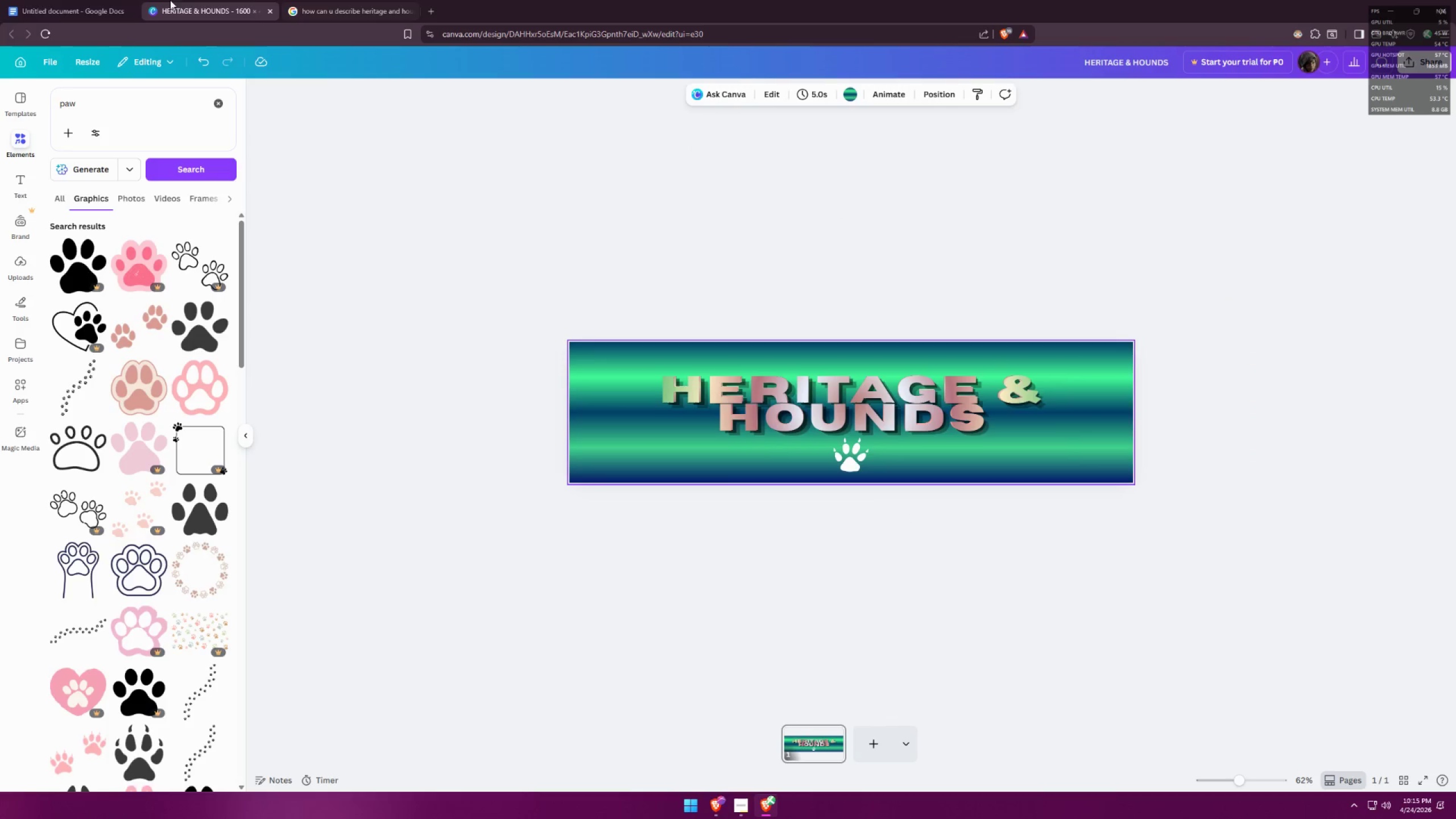 
scroll: coordinate [857, 463], scroll_direction: up, amount: 5.0
 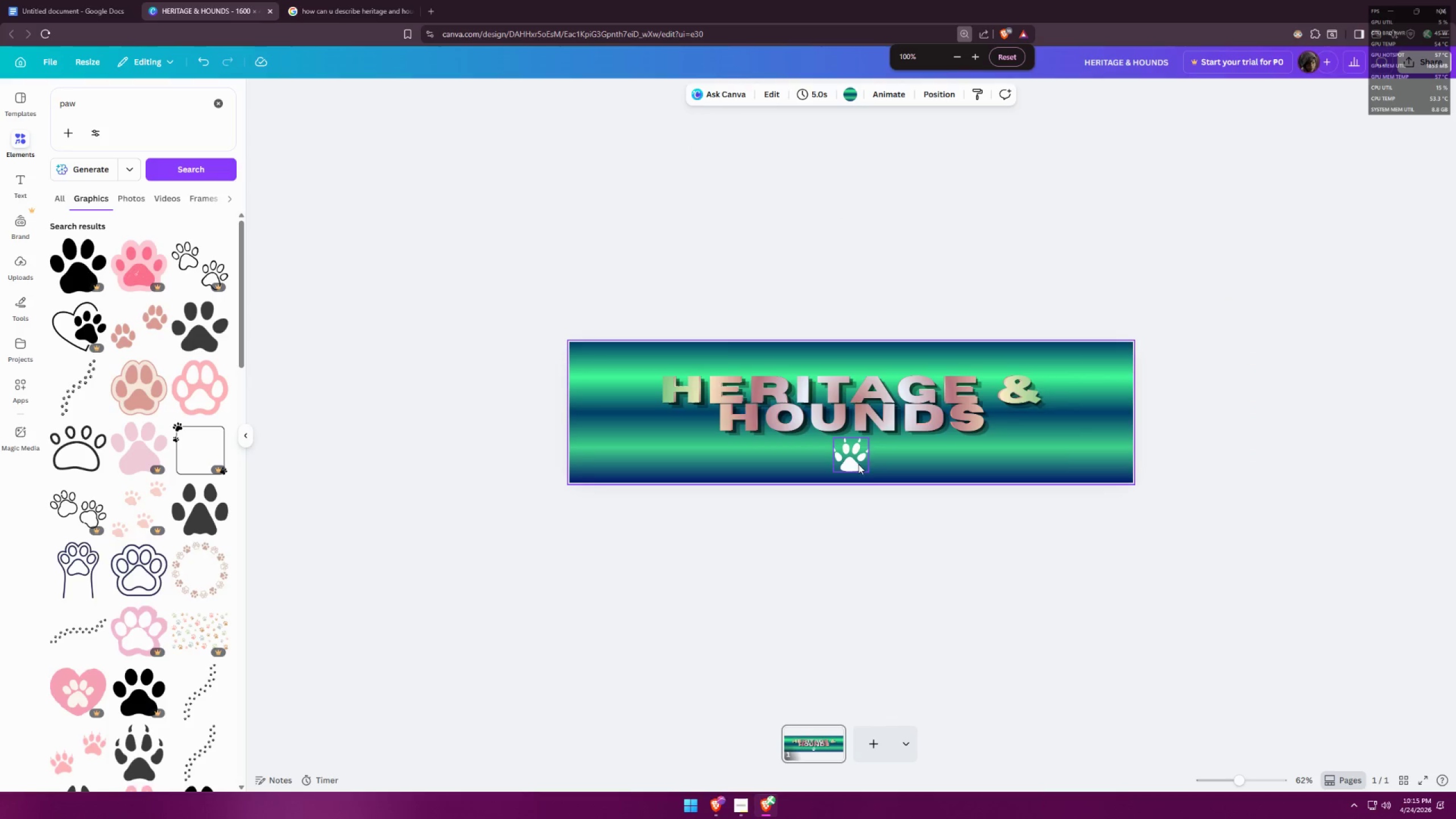 
mouse_move([59, 12])
 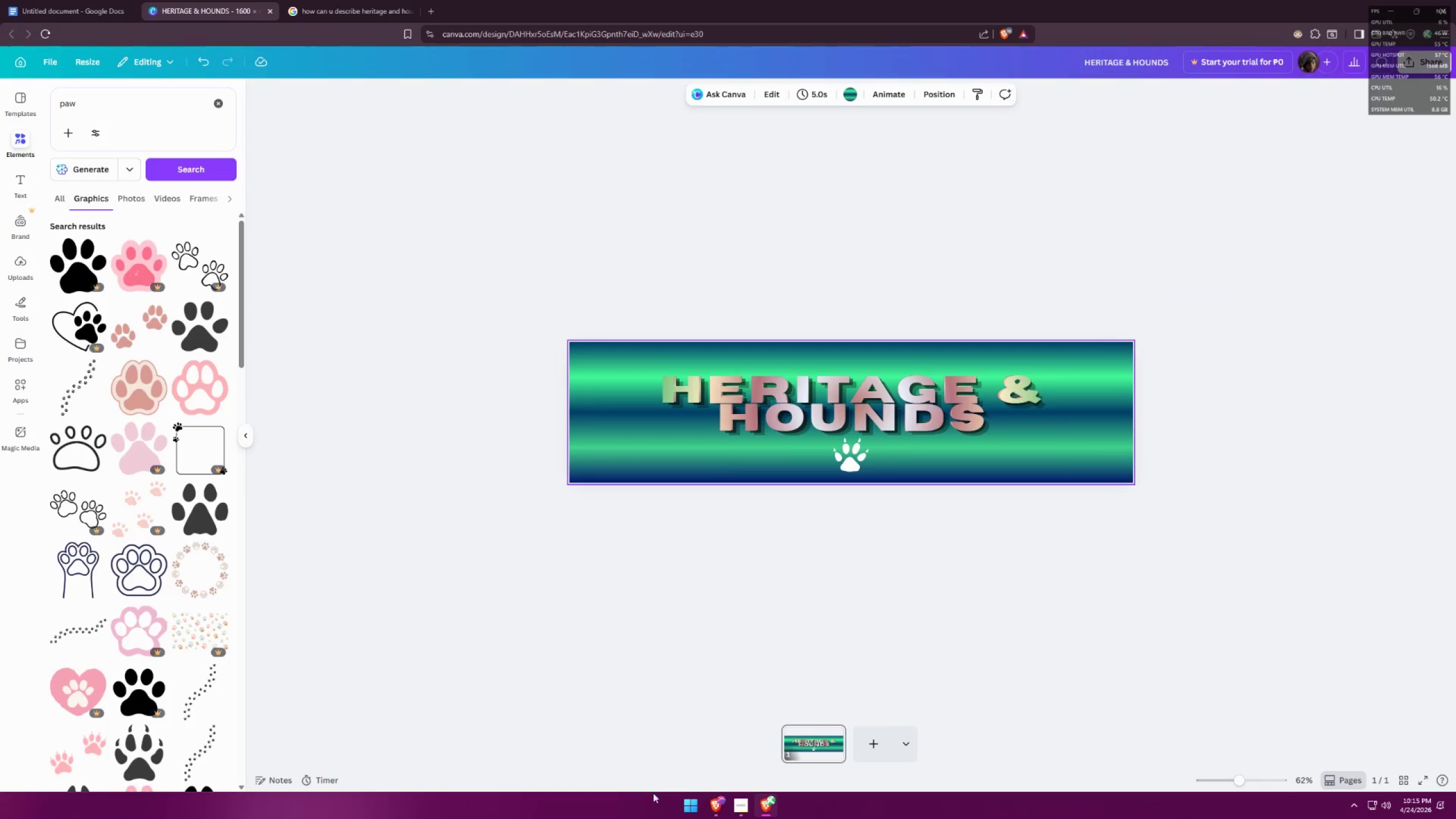 
left_click([738, 816])